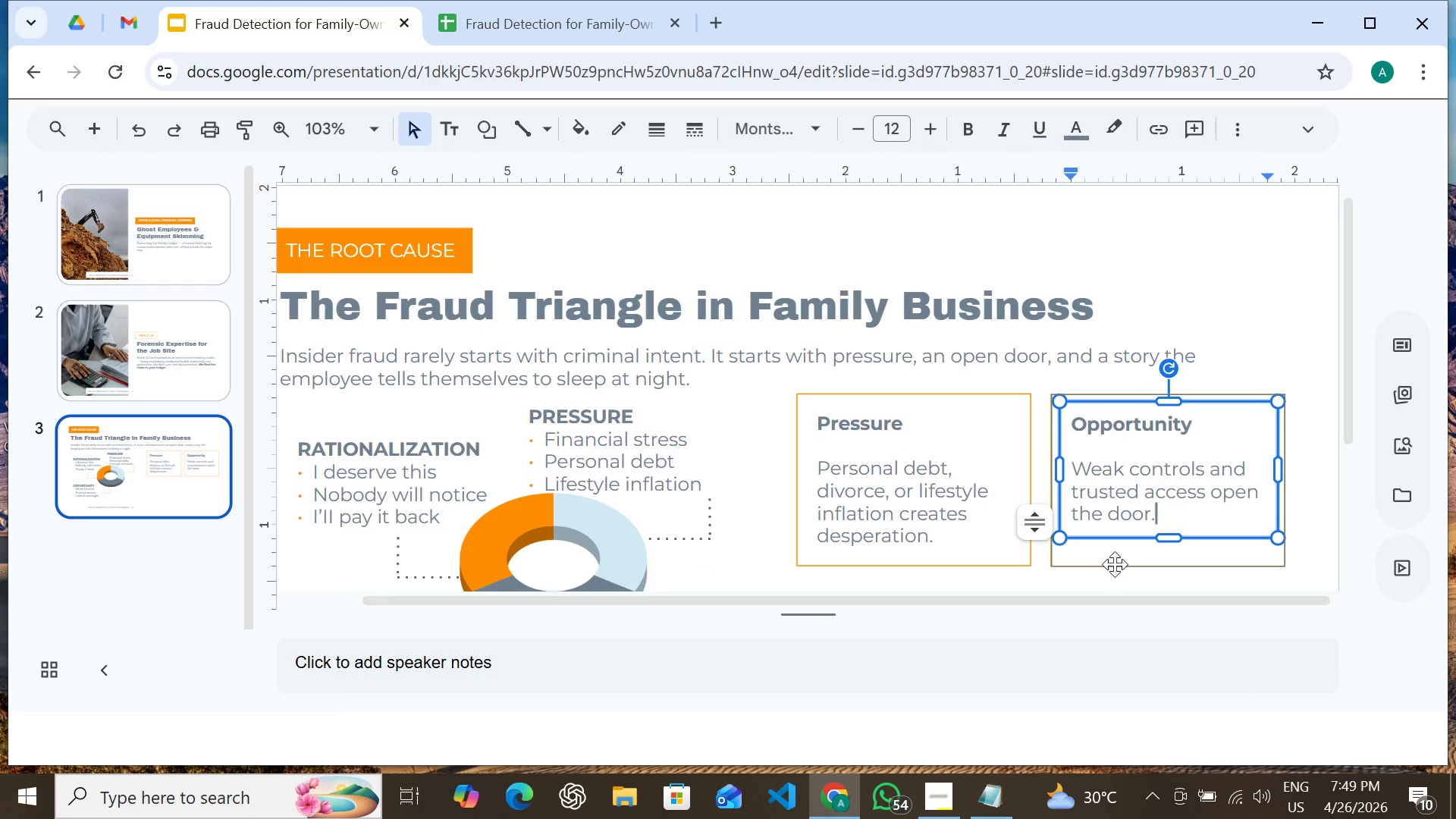 
left_click([1115, 563])
 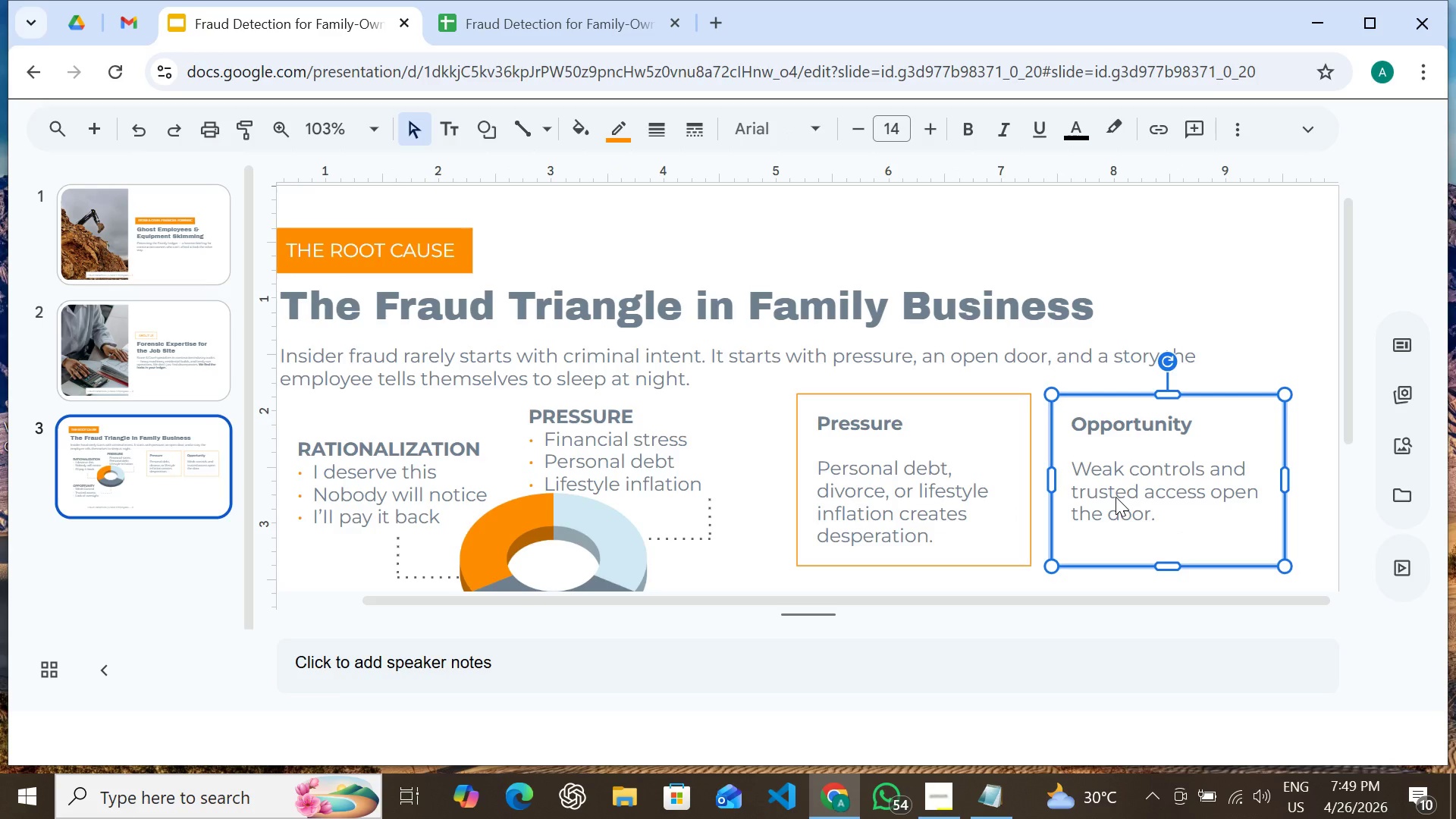 
hold_key(key=ShiftLeft, duration=0.53)
left_click([1116, 496])
 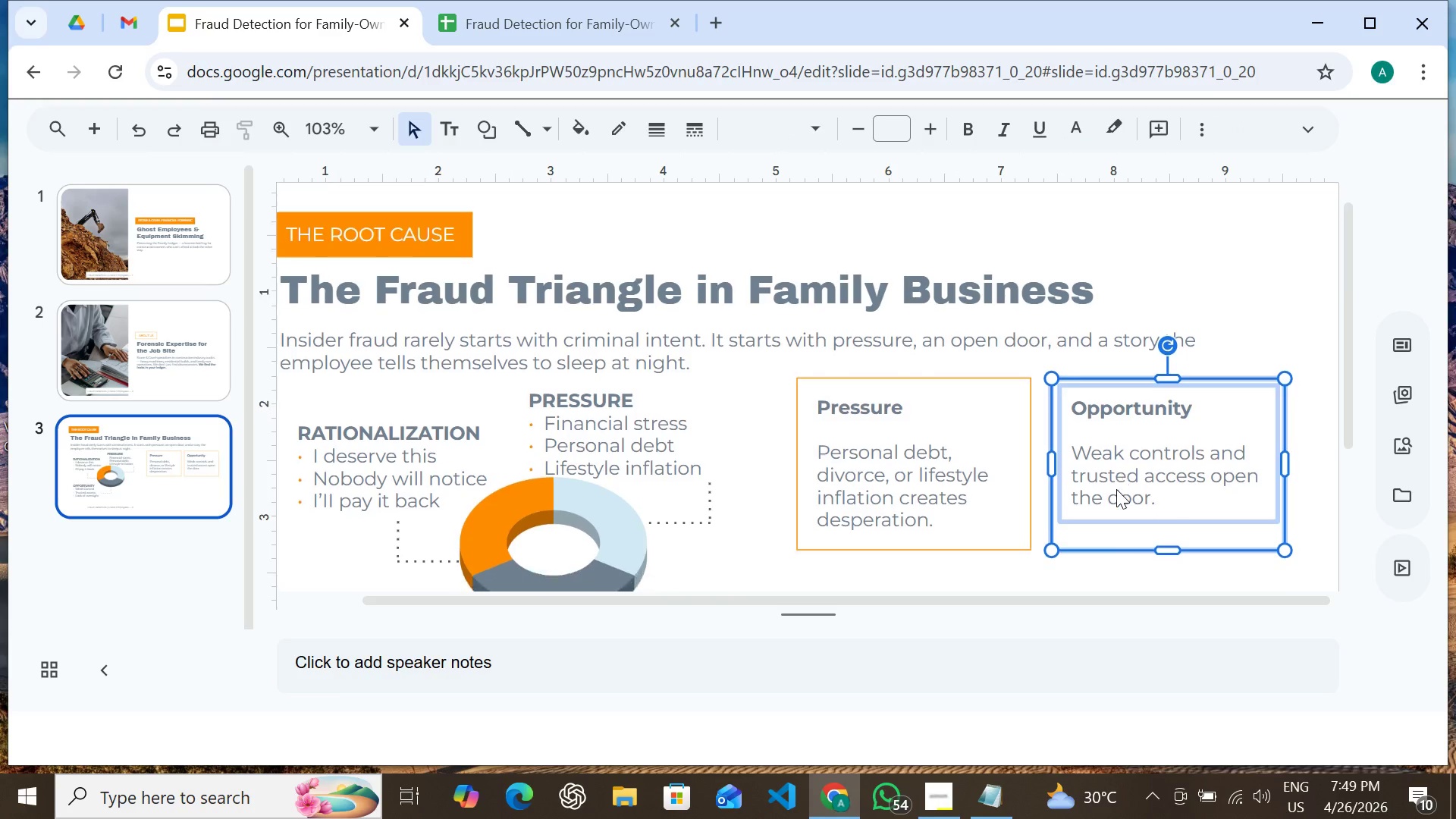 
scroll: coordinate [1116, 488], scroll_direction: down, amount: 4.0
 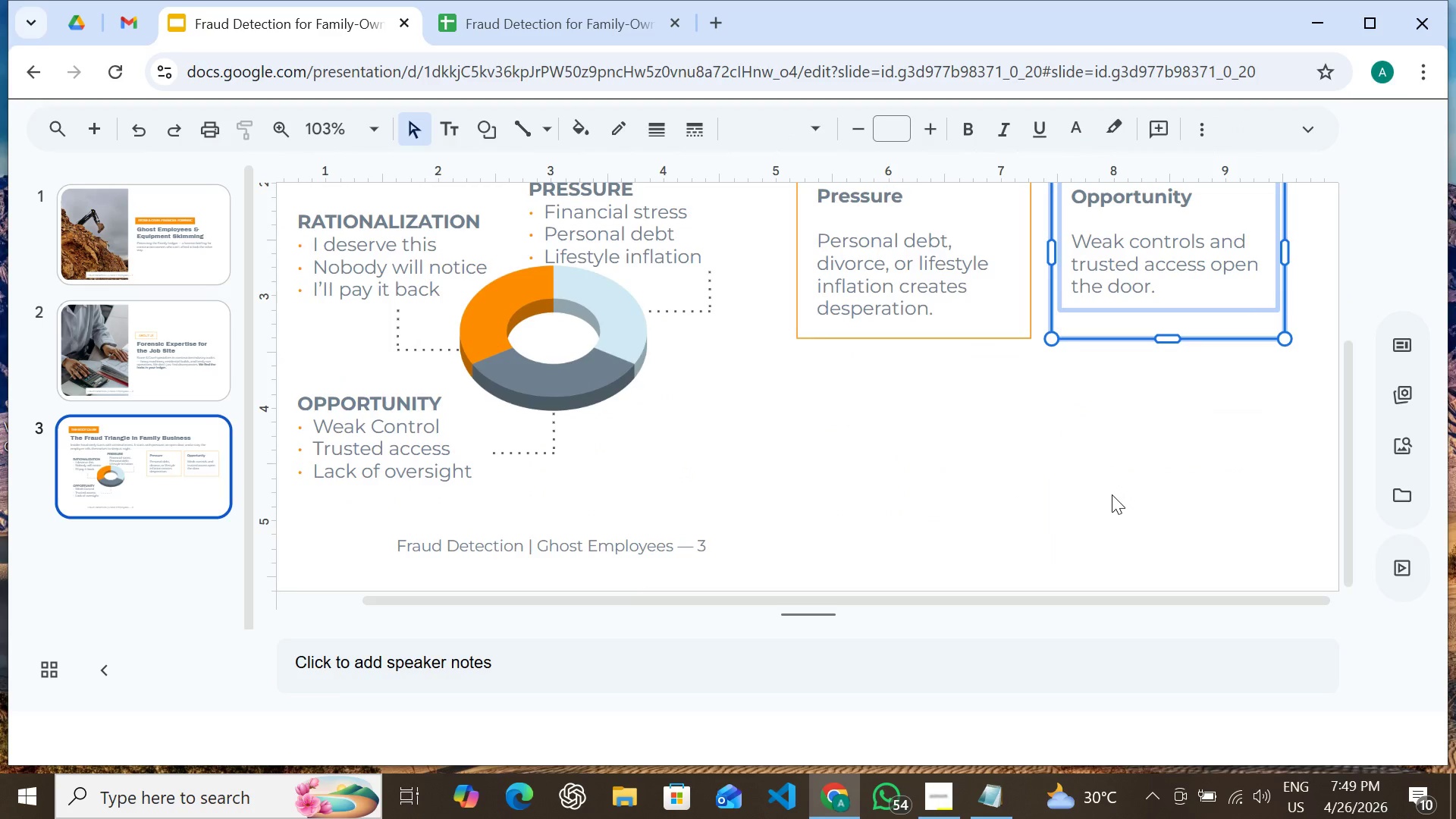 
key(Control+D)
 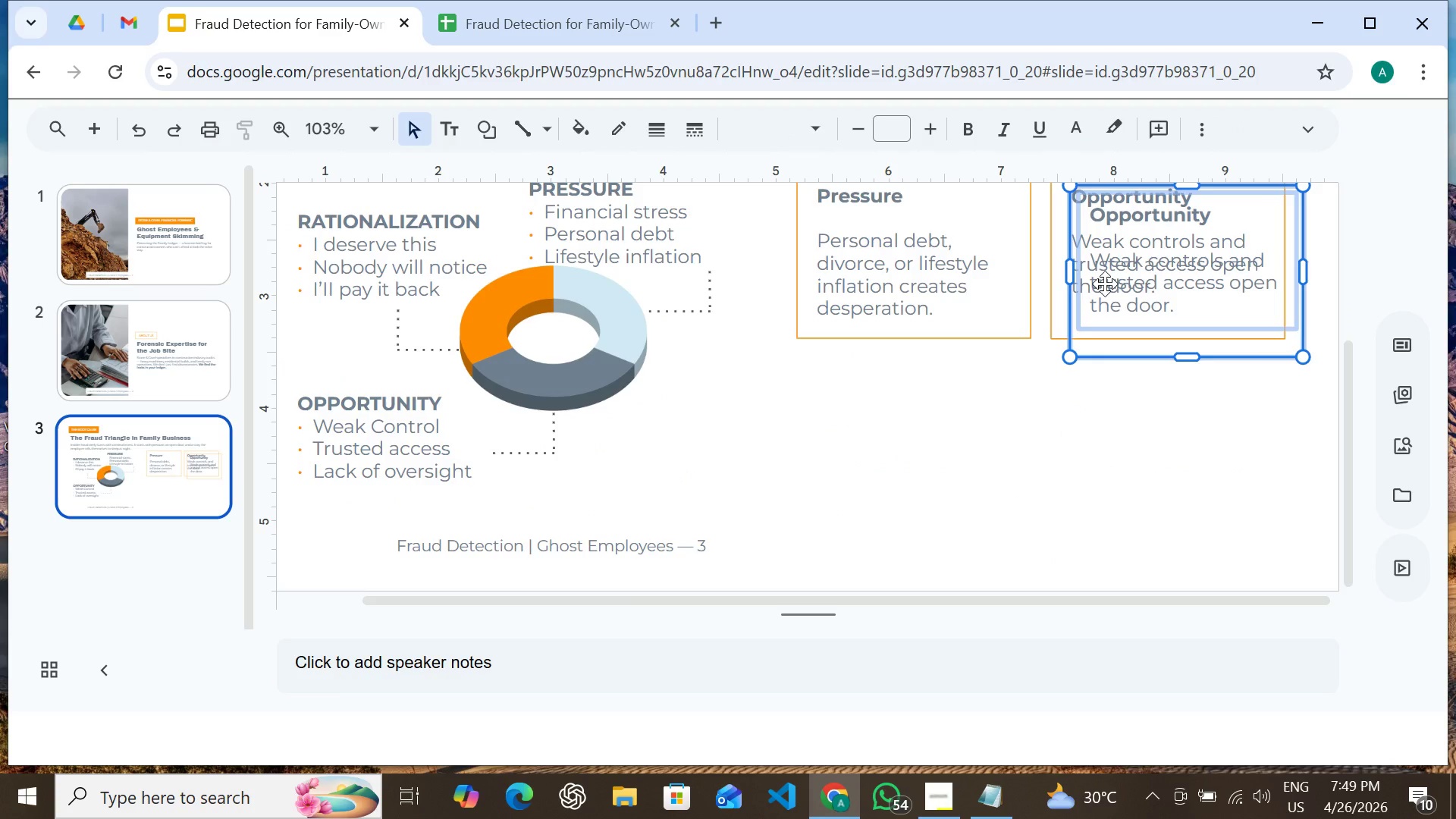 
left_click_drag(start_coordinate=[1105, 284], to_coordinate=[829, 464])
 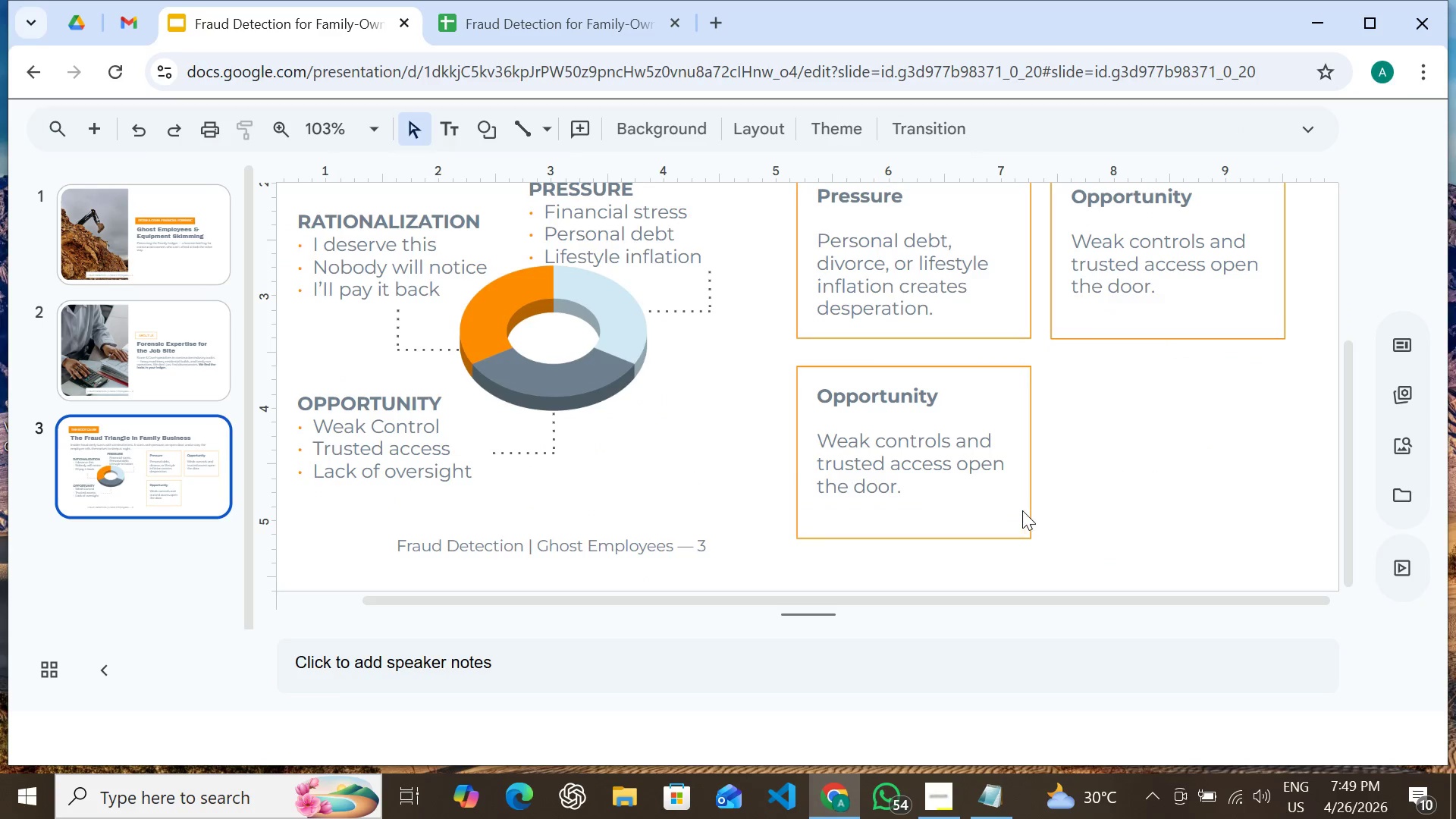 
left_click([1021, 511])
 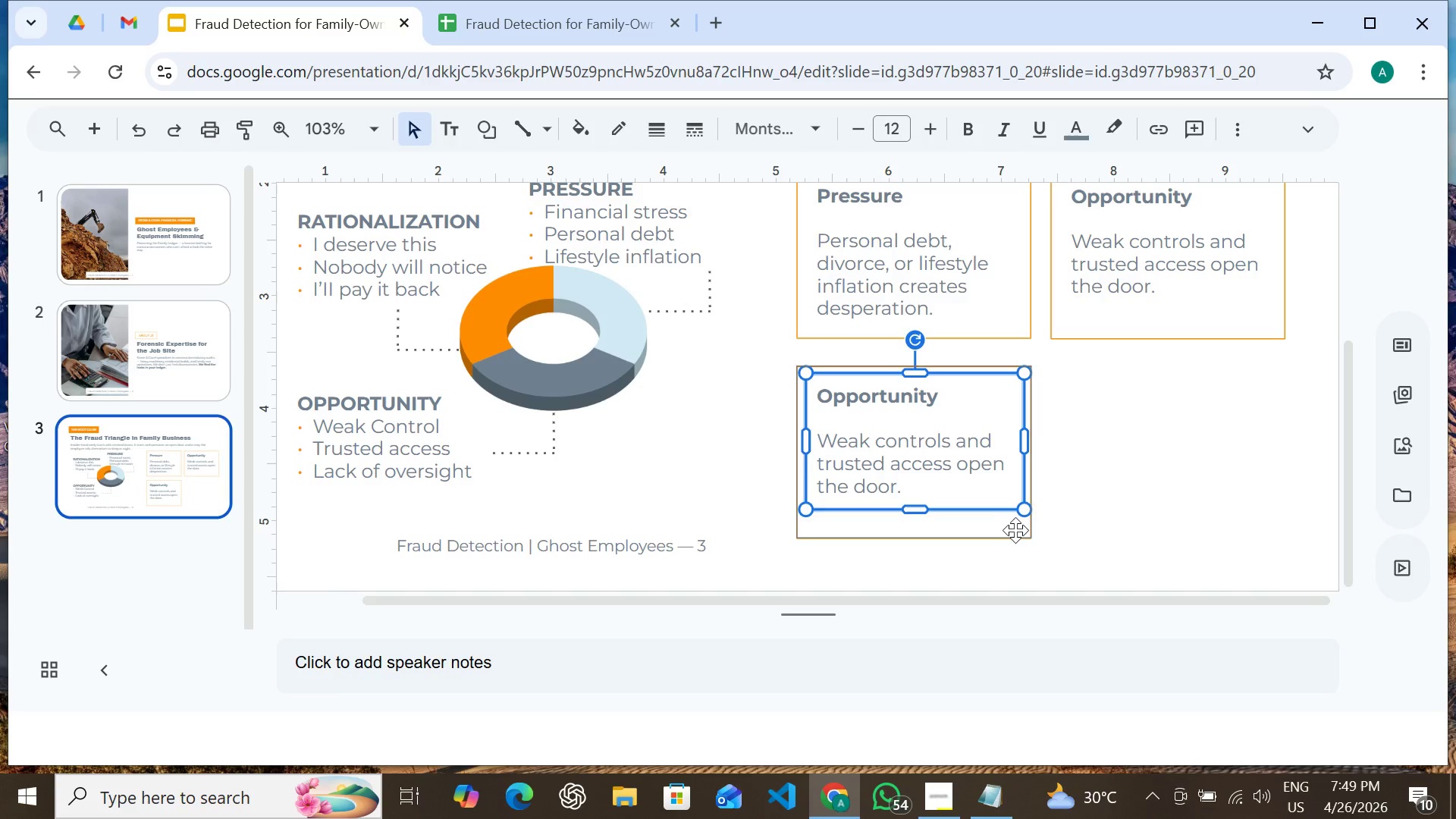 
left_click([1015, 531])
 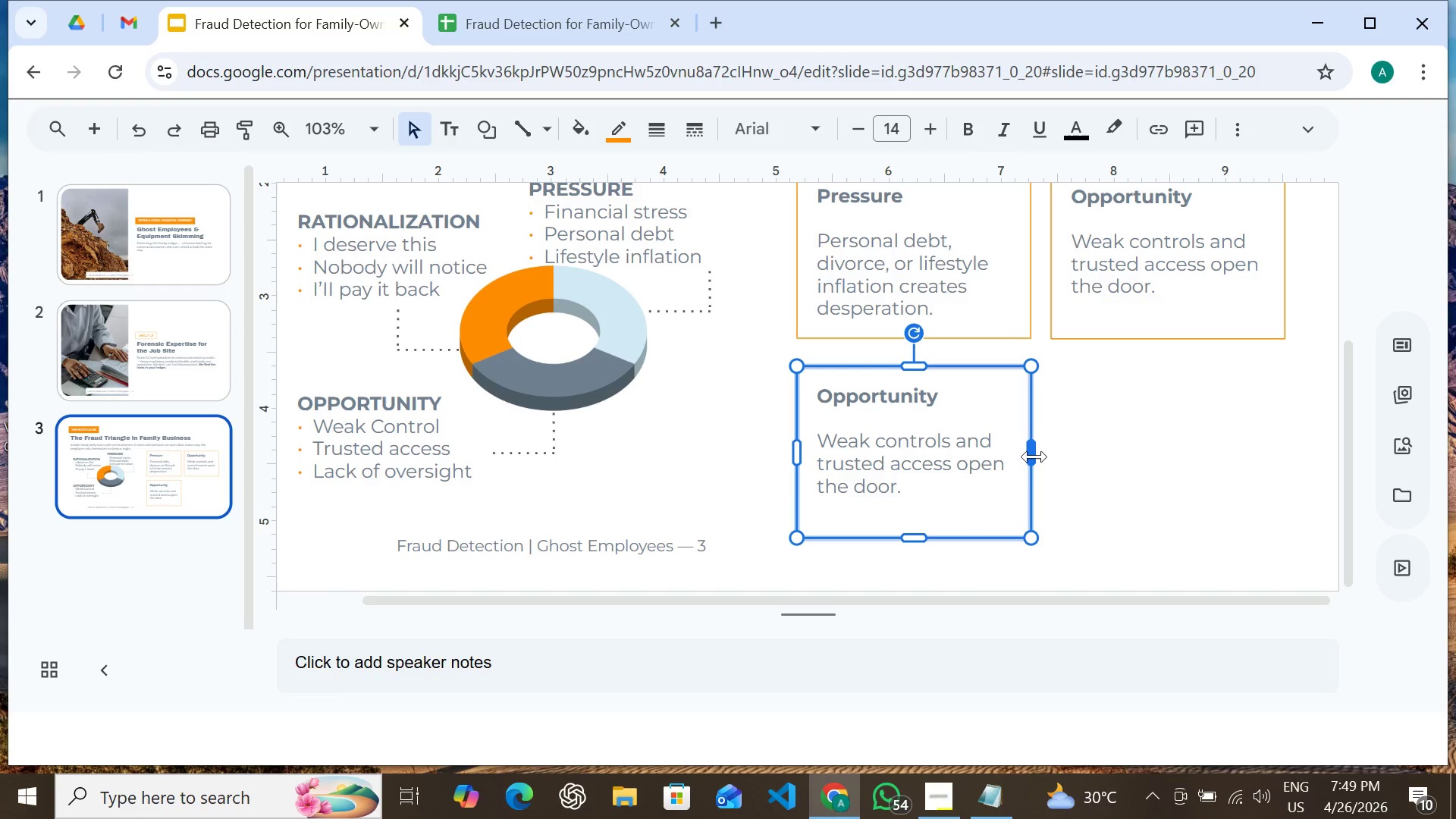 
left_click_drag(start_coordinate=[1034, 457], to_coordinate=[1281, 442])
 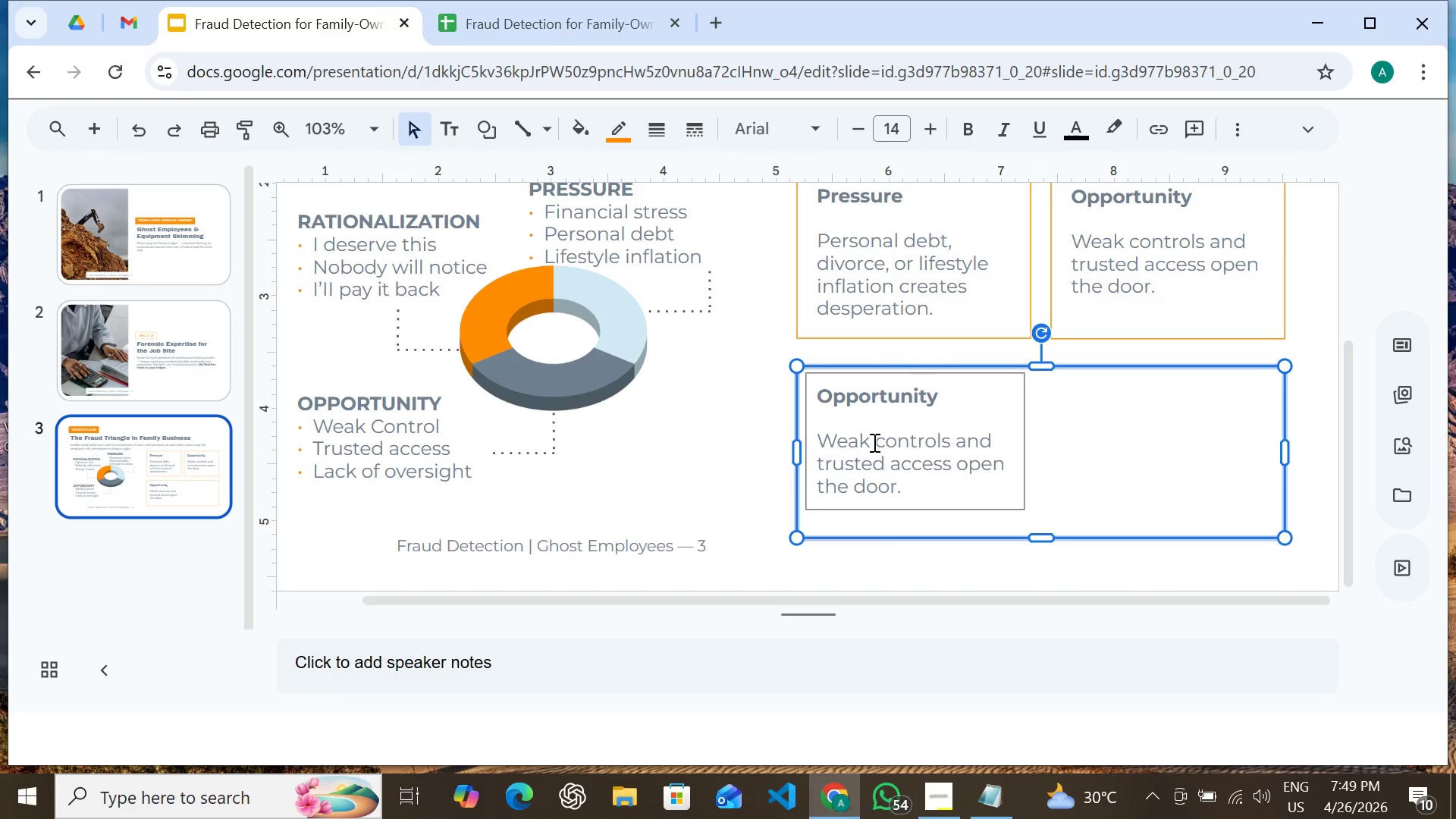 
left_click([873, 442])
 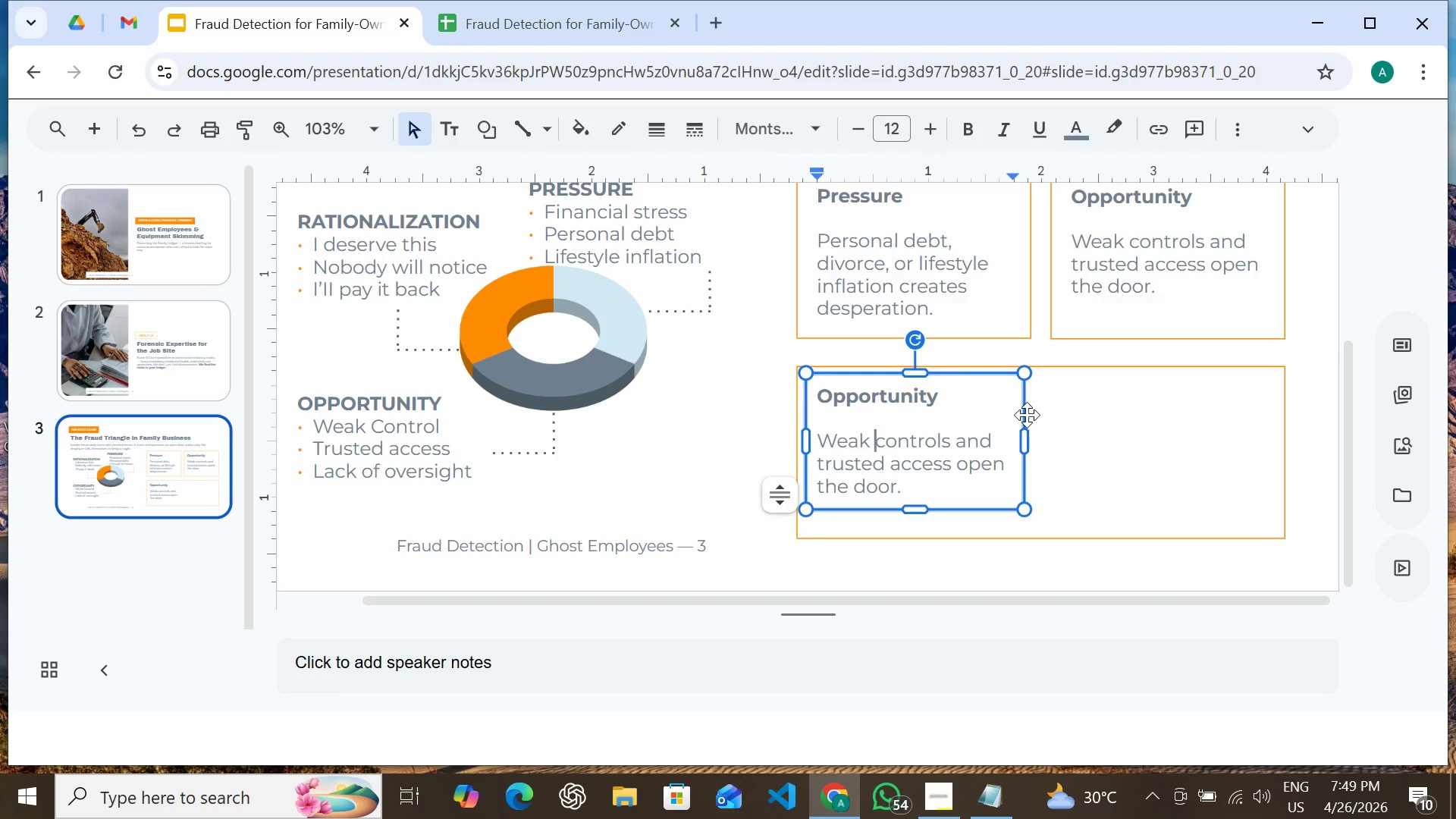 
left_click([1027, 415])
 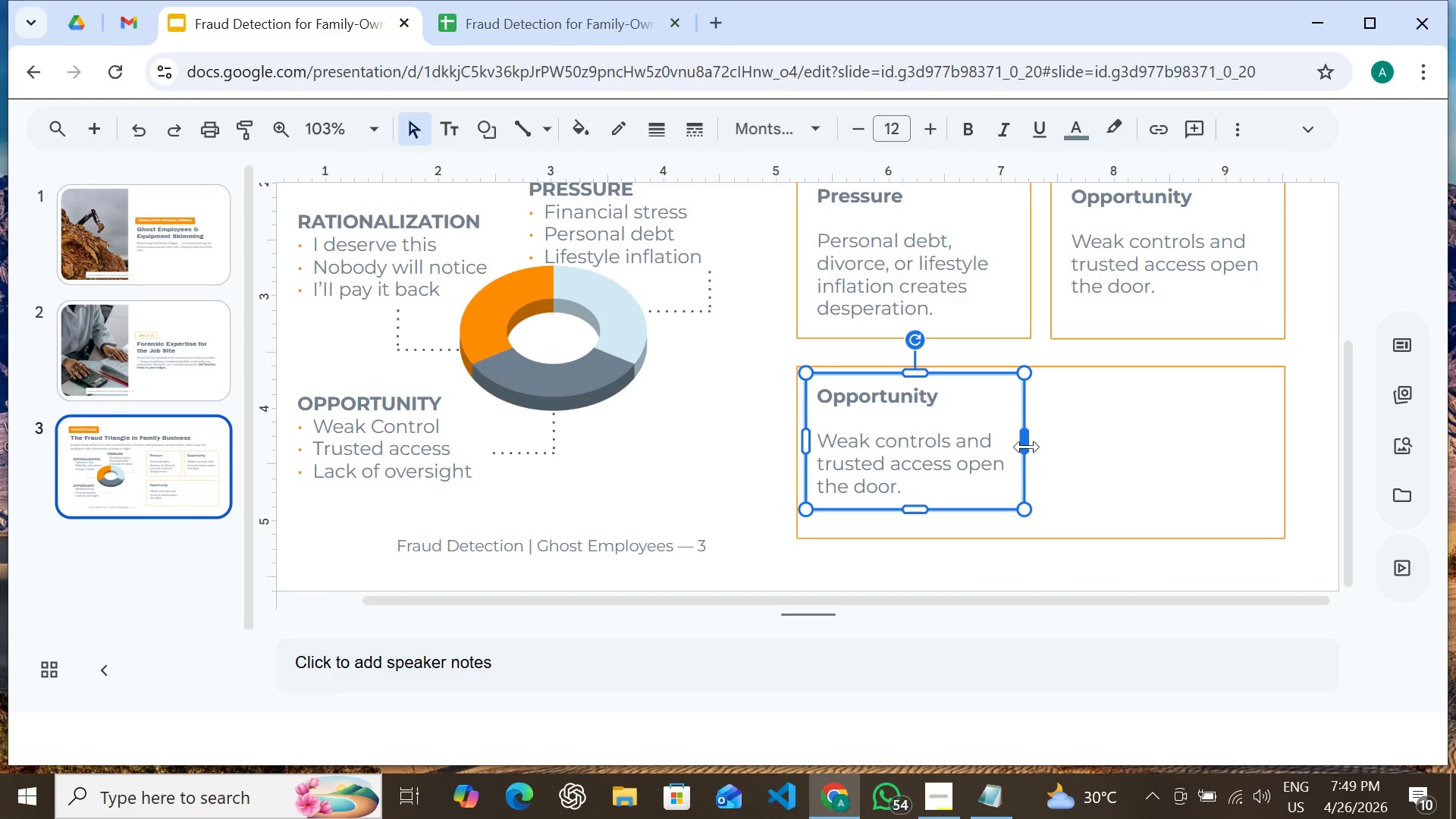 
left_click_drag(start_coordinate=[1027, 447], to_coordinate=[1266, 446])
 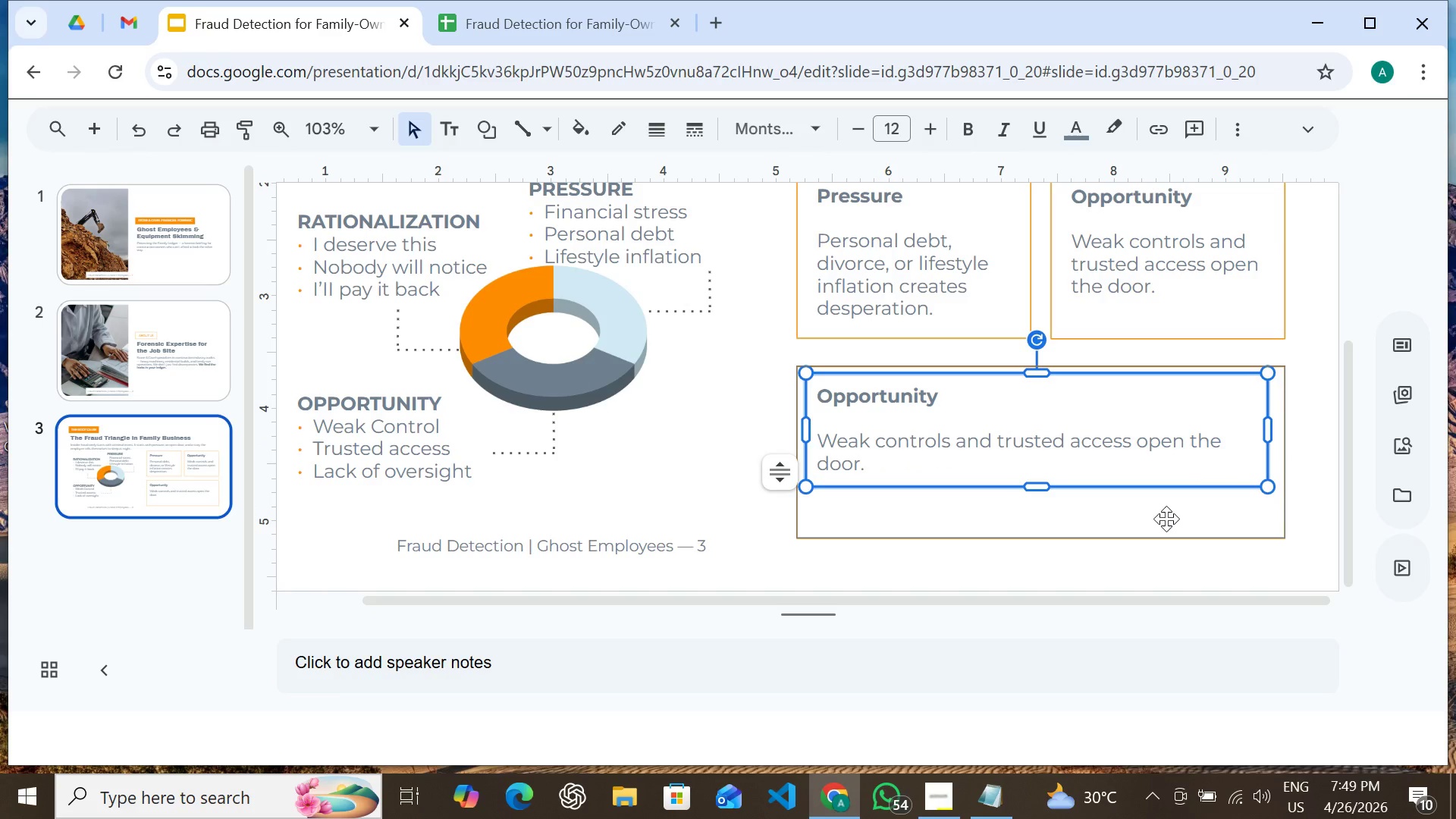 
left_click([1165, 520])
 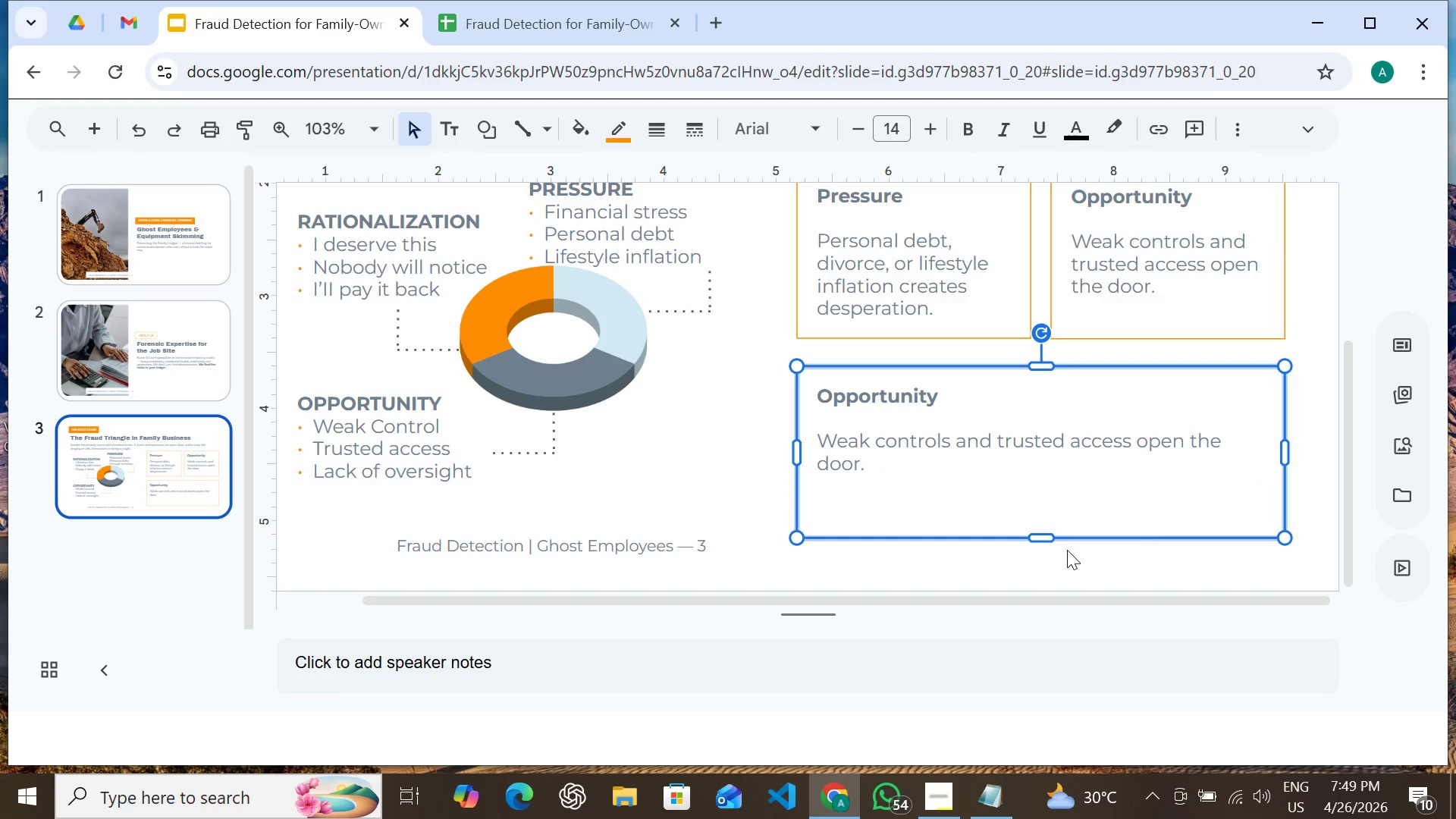 
hold_key(key=ShiftLeft, duration=0.72)
 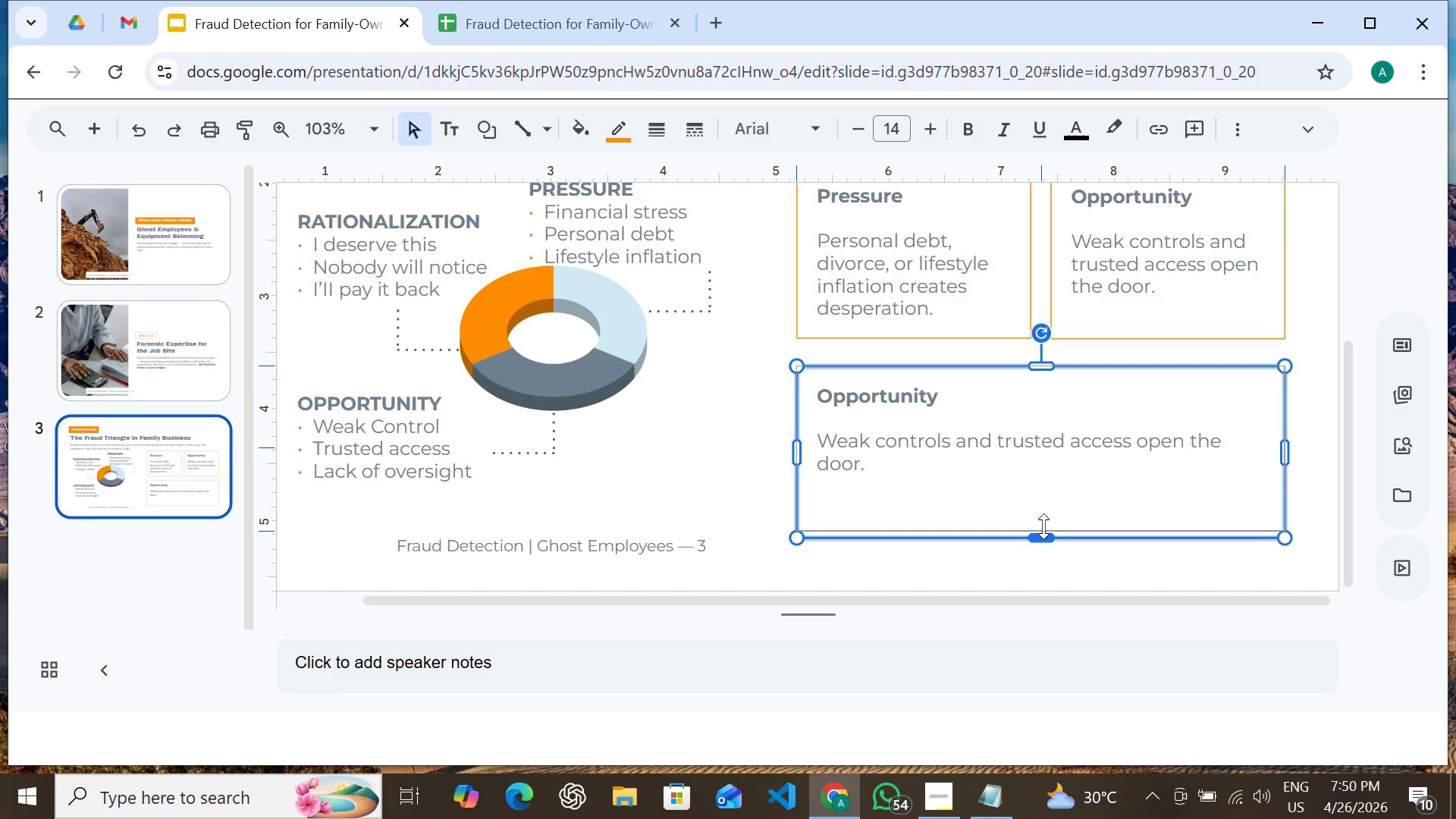 
left_click_drag(start_coordinate=[1043, 536], to_coordinate=[1043, 501])
 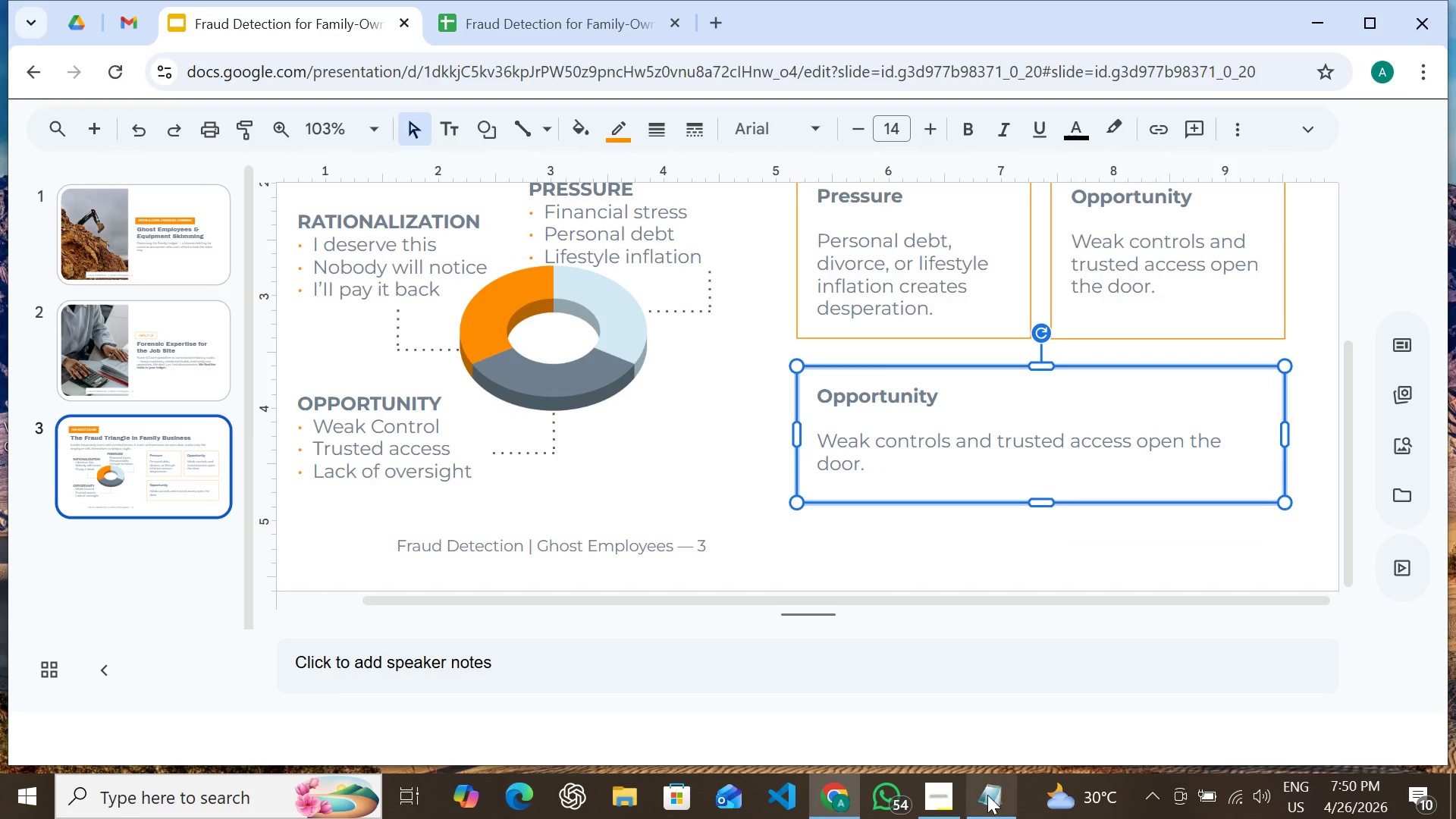 
left_click([990, 798])
 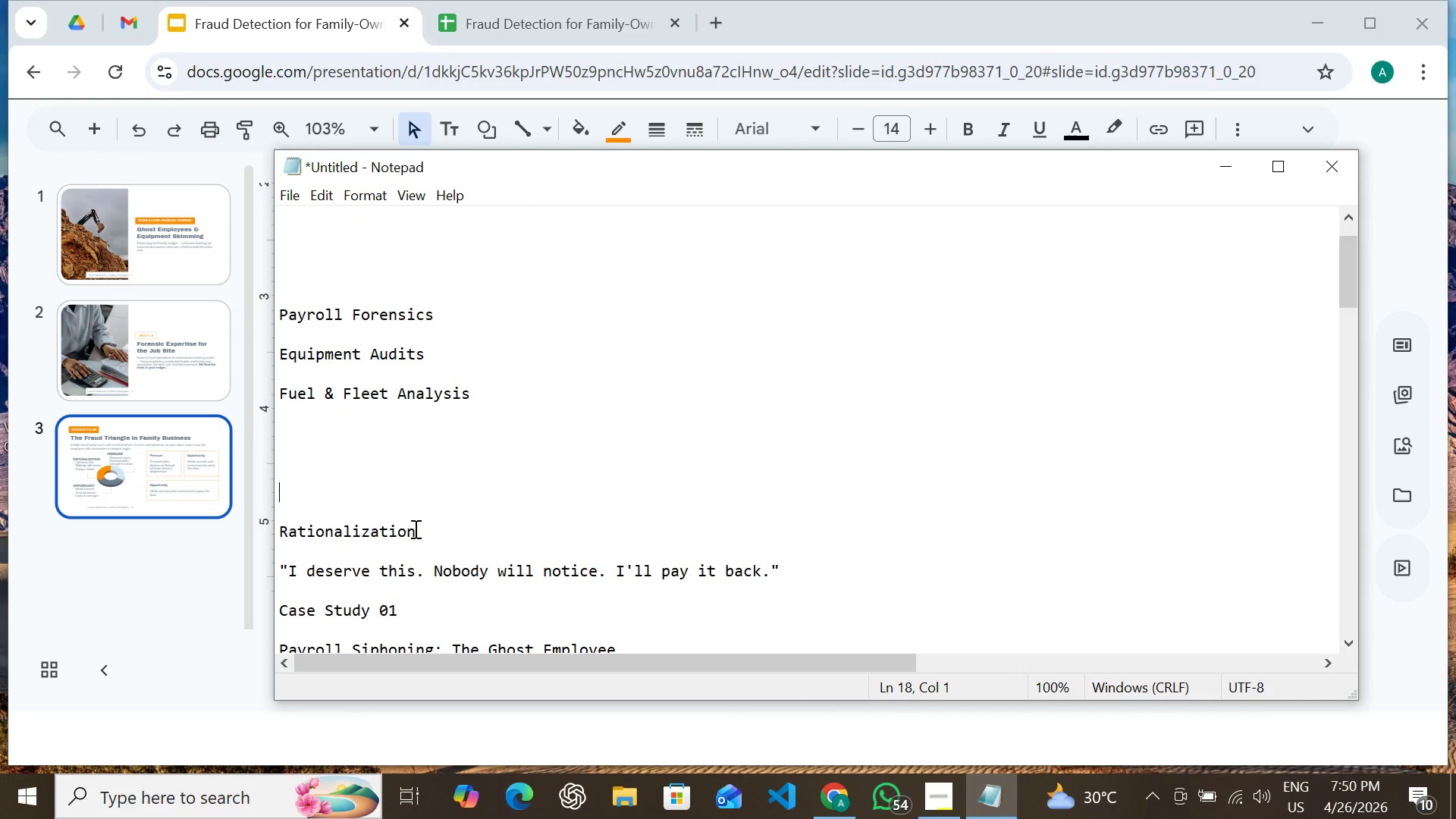 
left_click_drag(start_coordinate=[412, 528], to_coordinate=[281, 529])
 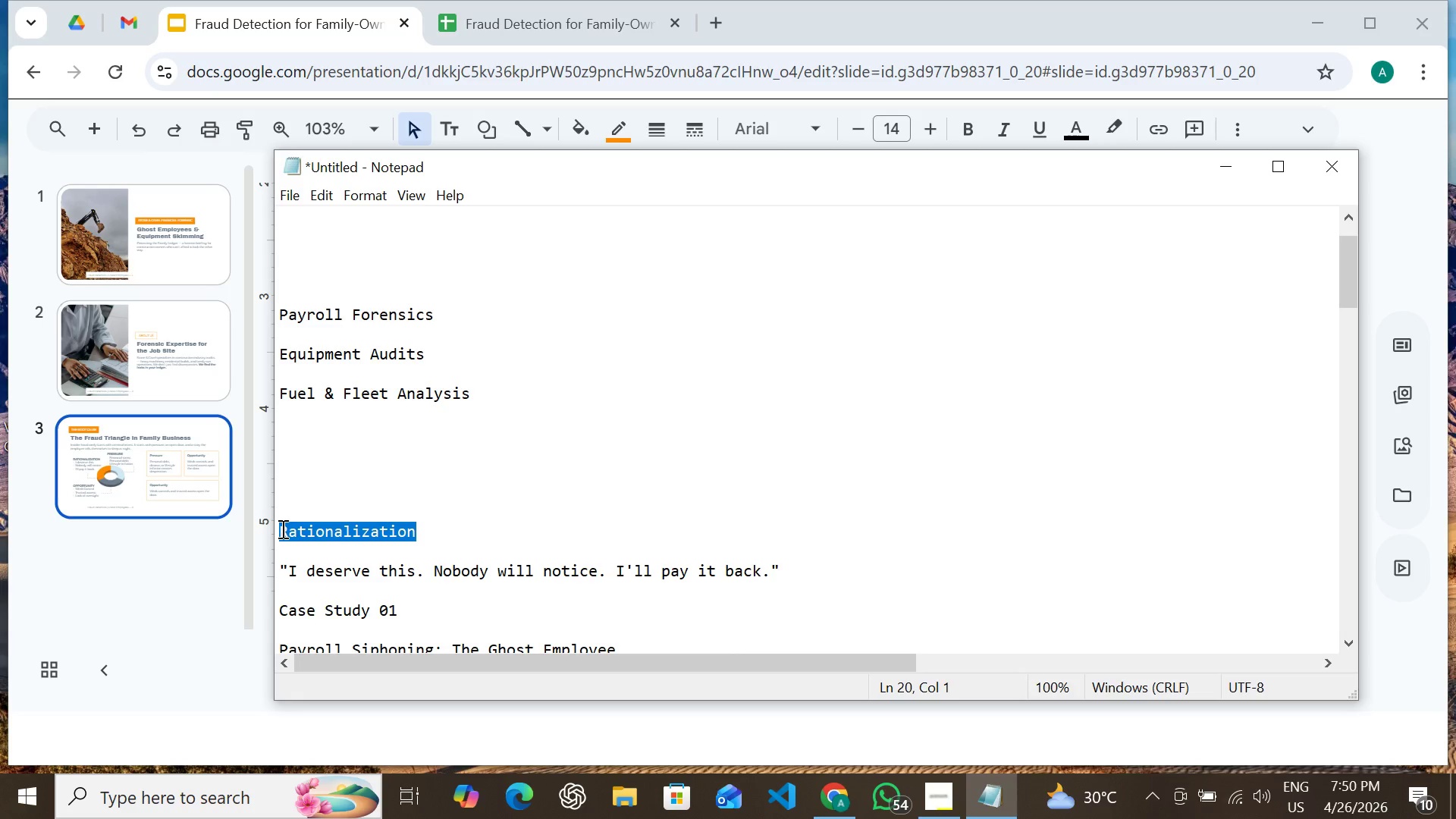 
right_click([281, 529])
 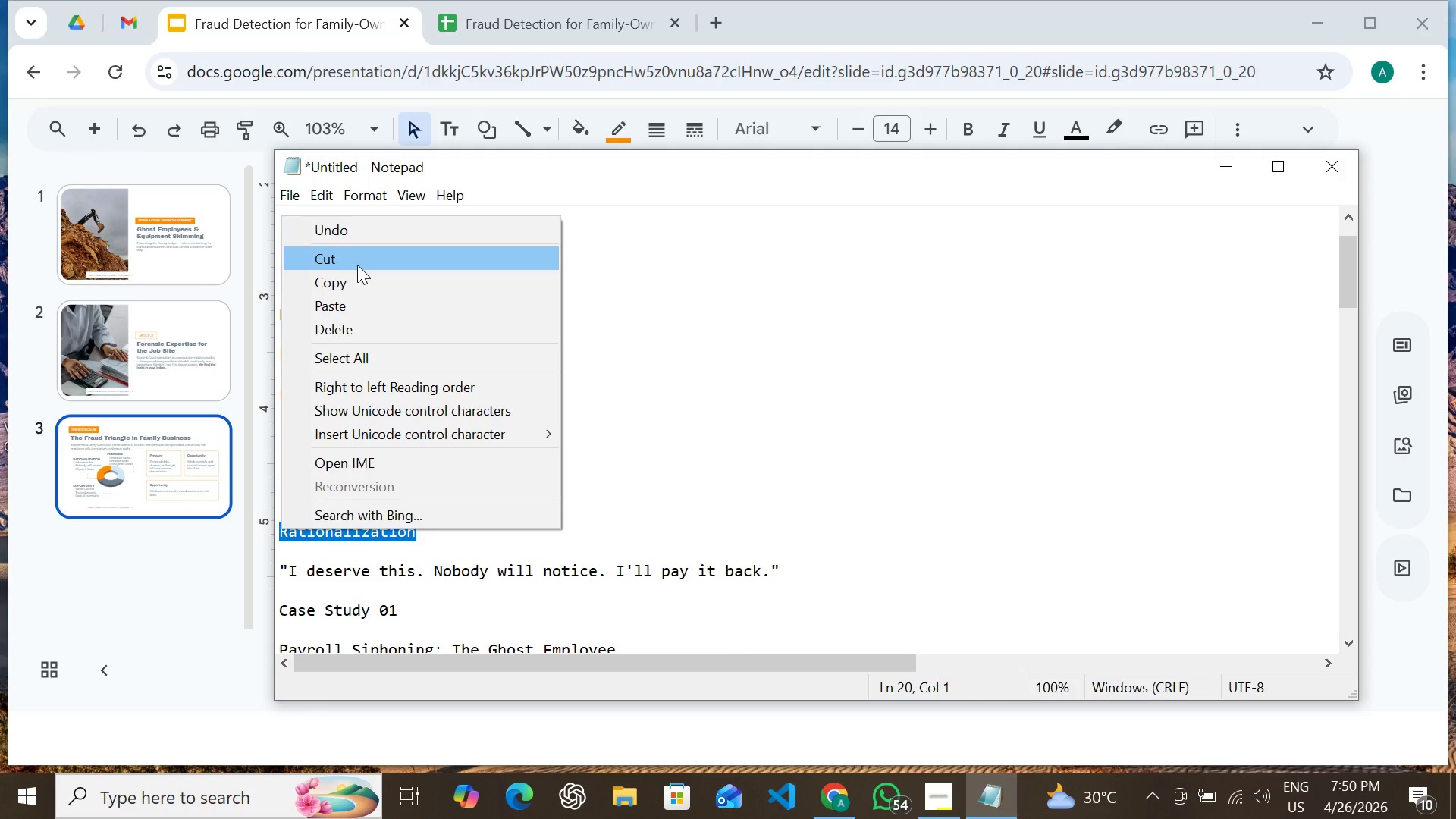 
left_click([357, 265])
 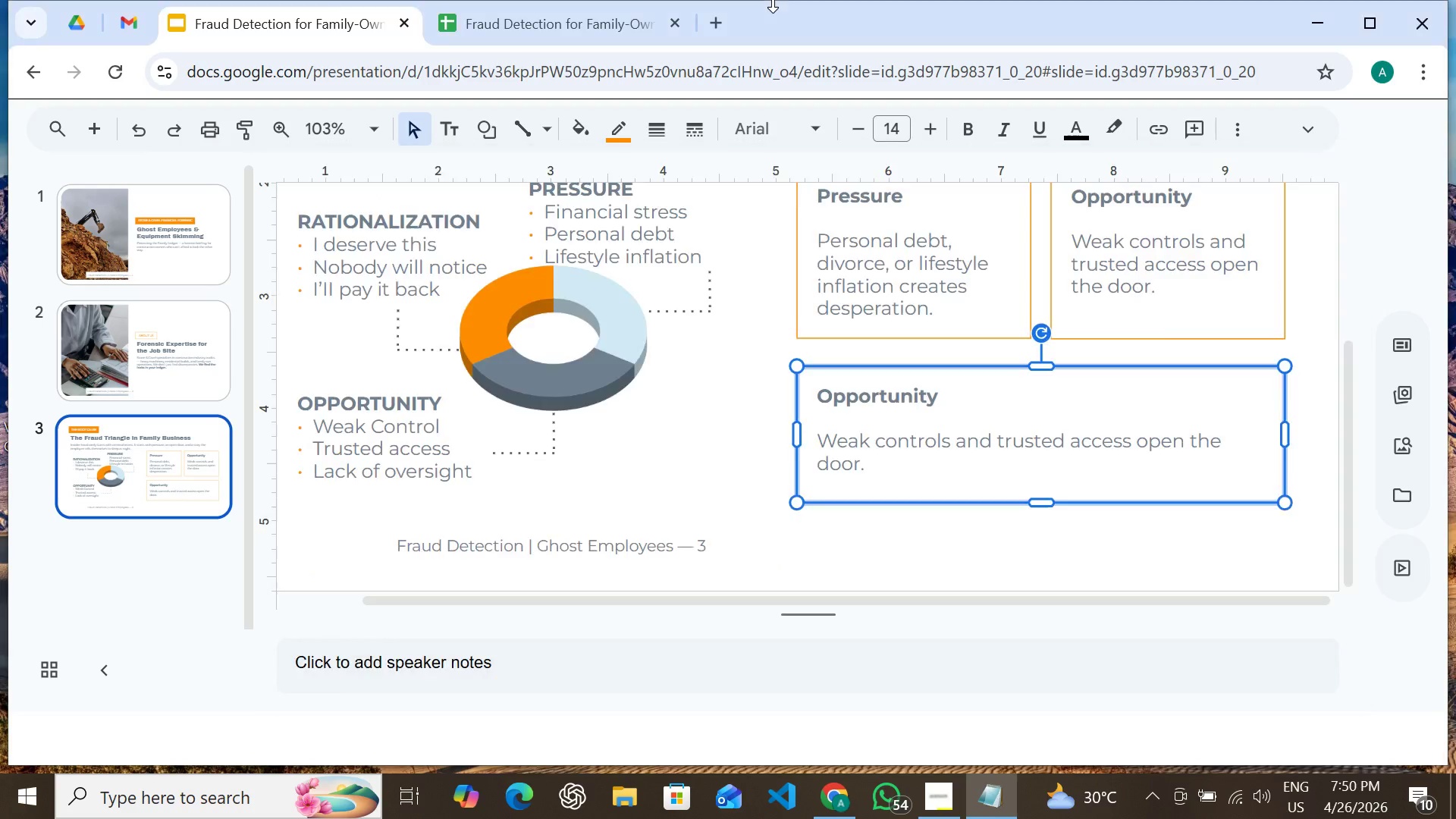 
left_click([773, 0])
 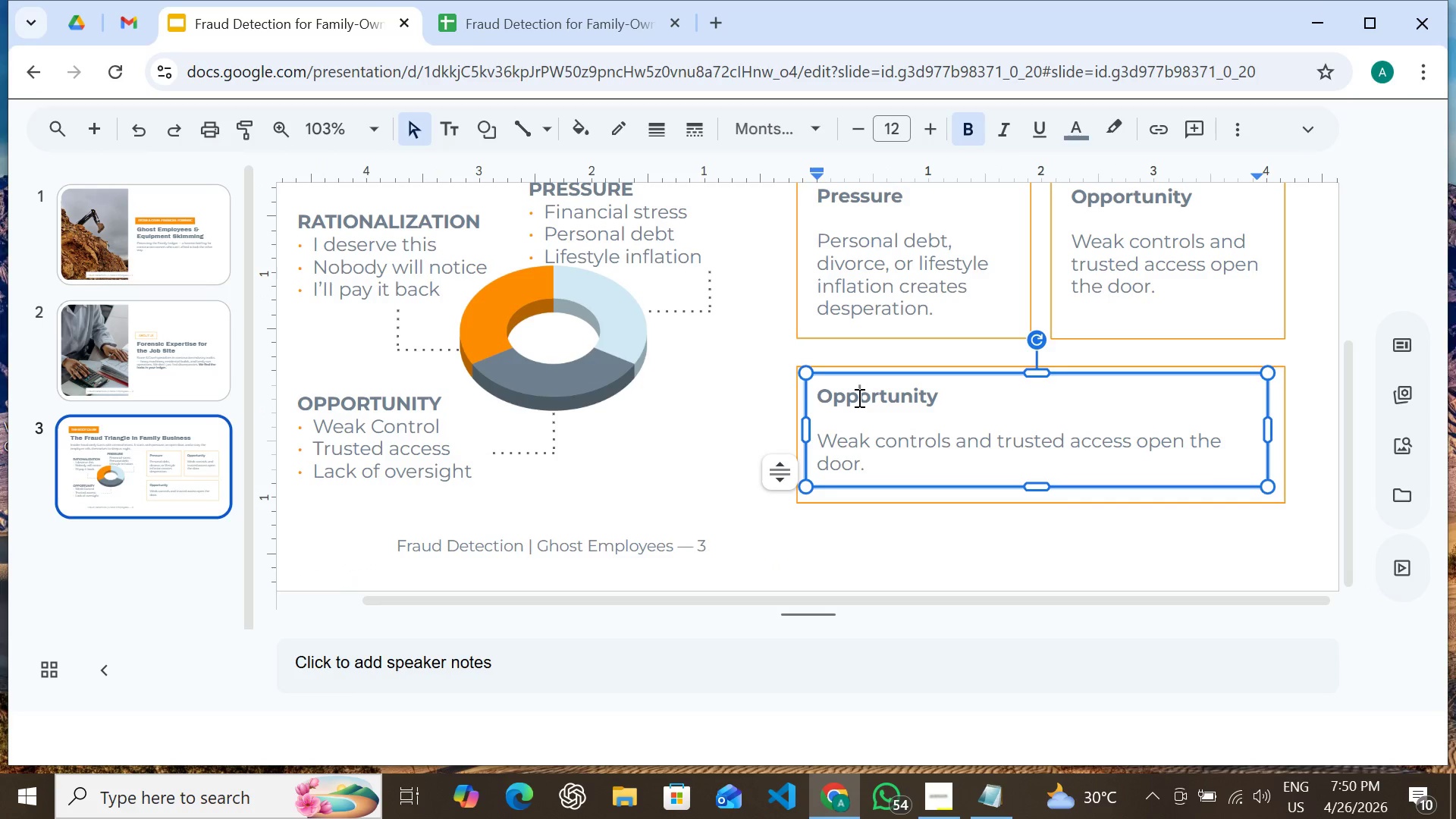 
double_click([858, 397])
 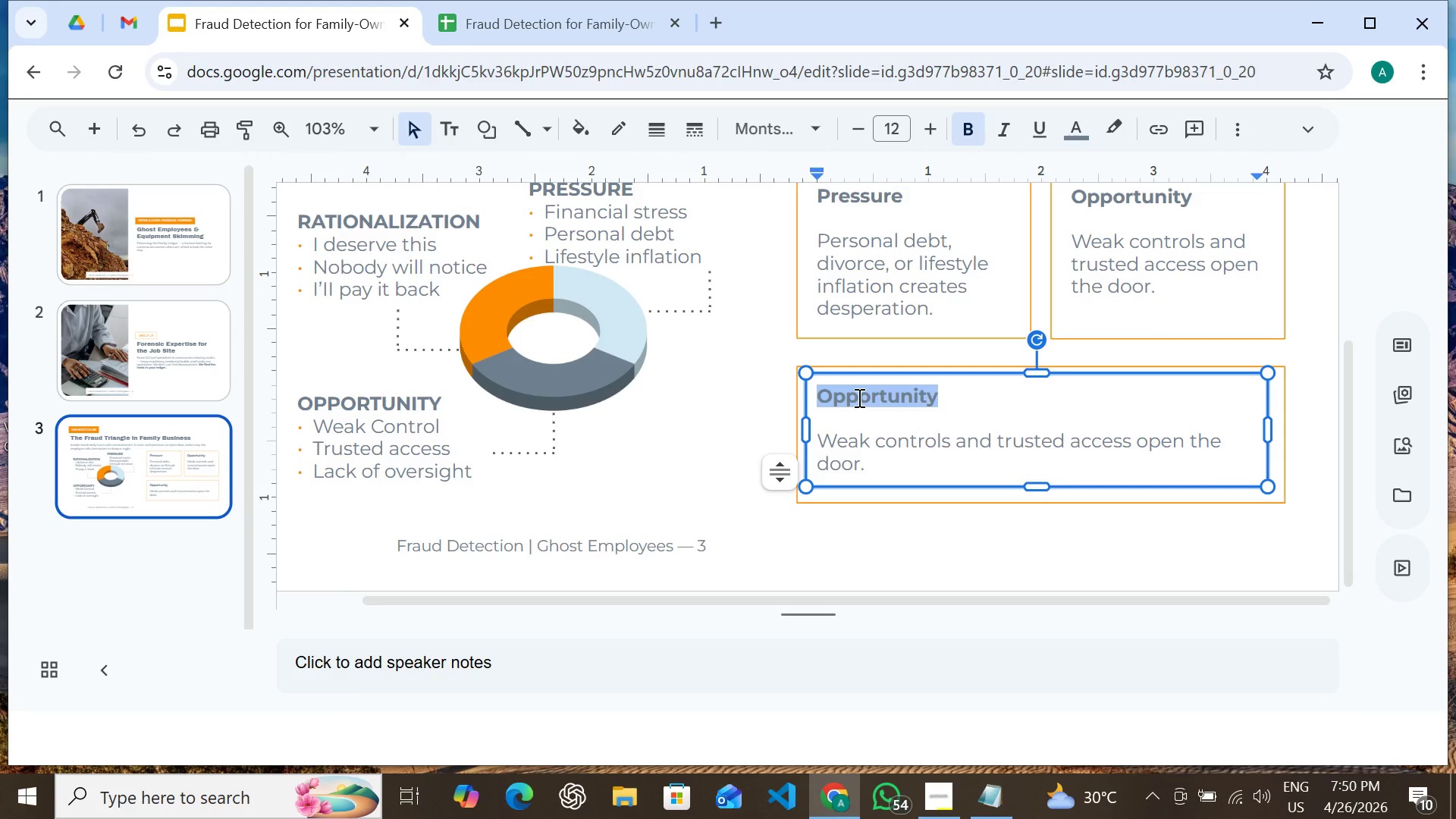 
right_click([858, 397])
 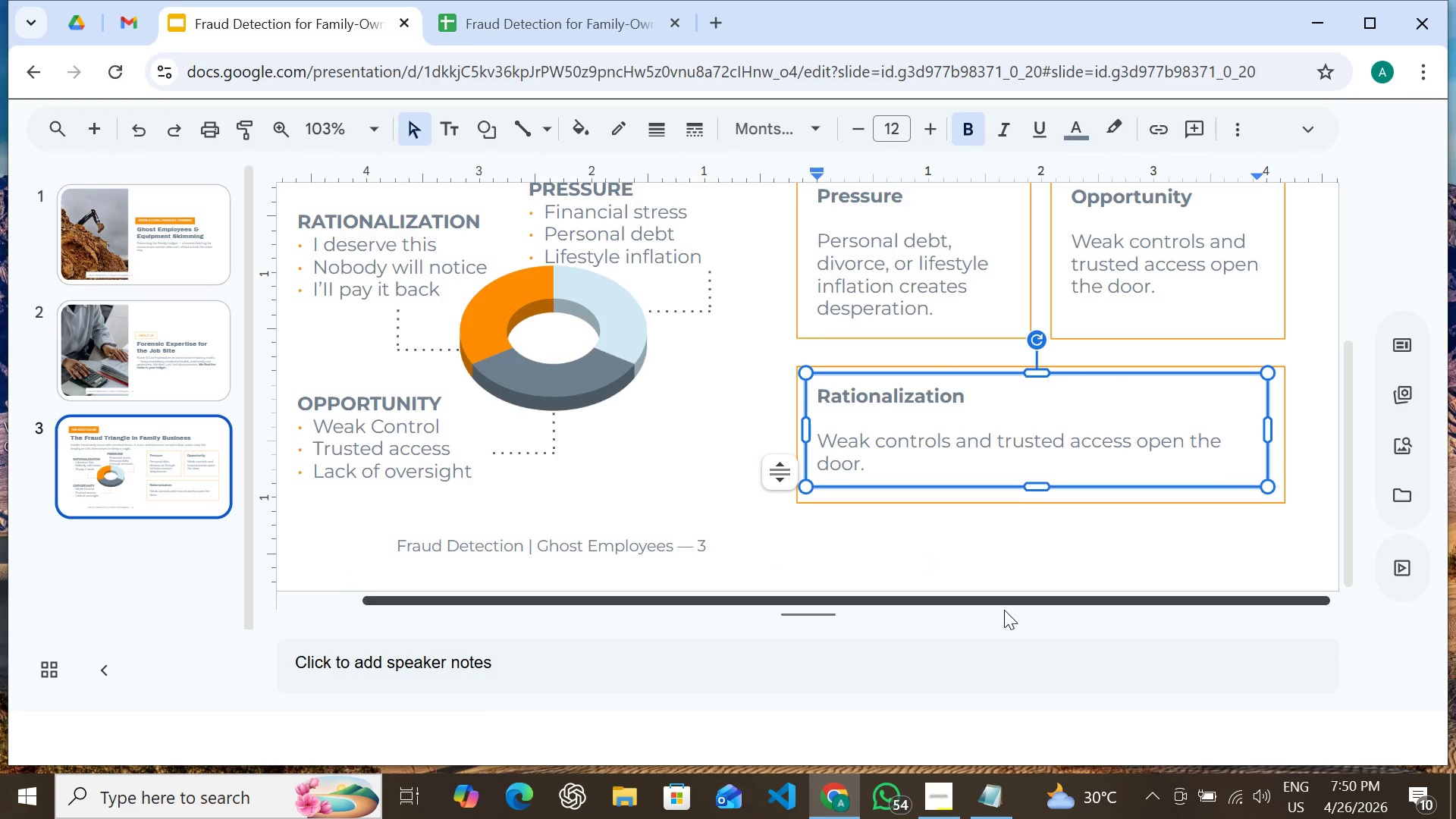 
wait(6.16)
 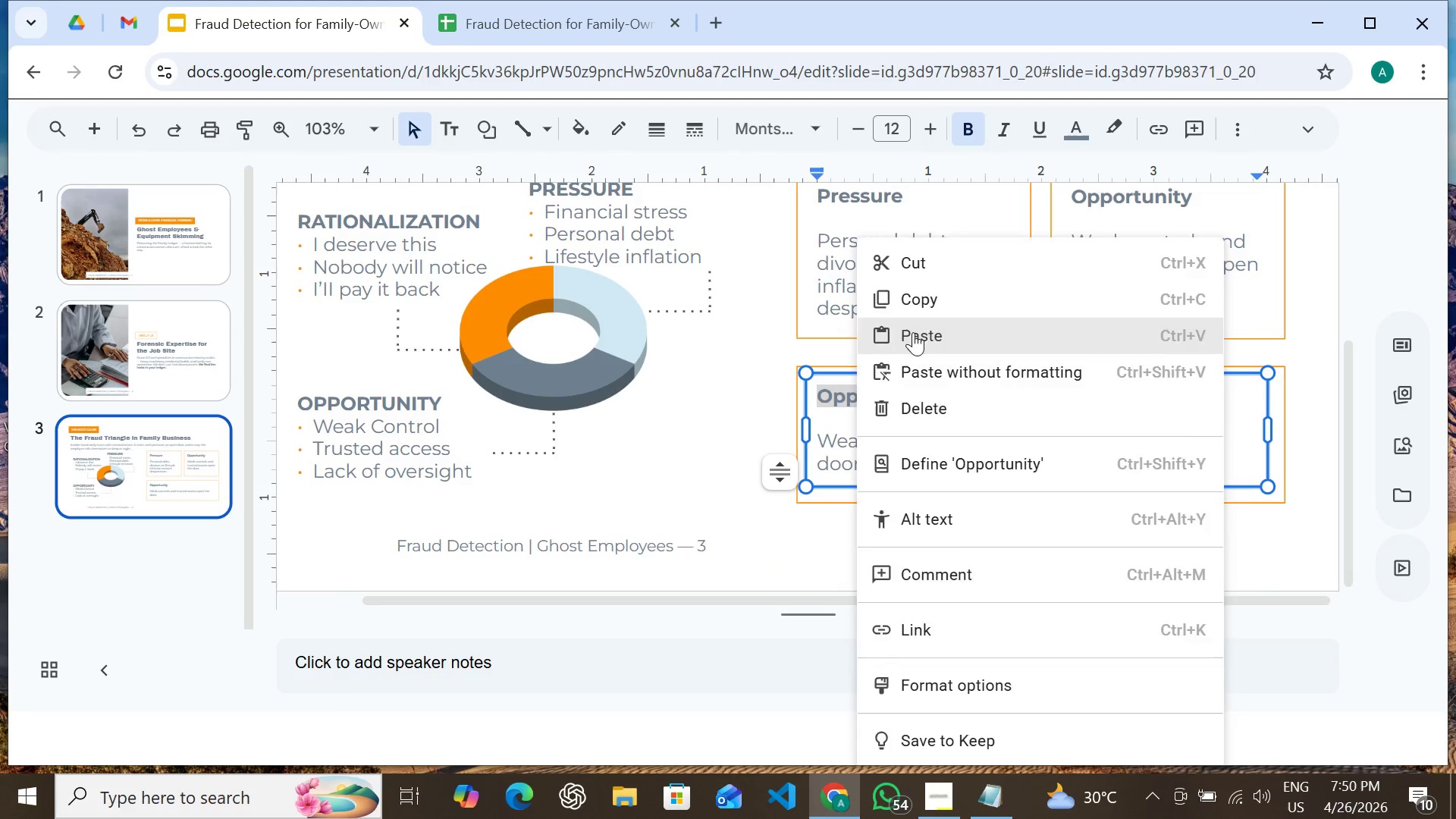 
left_click([989, 813])
 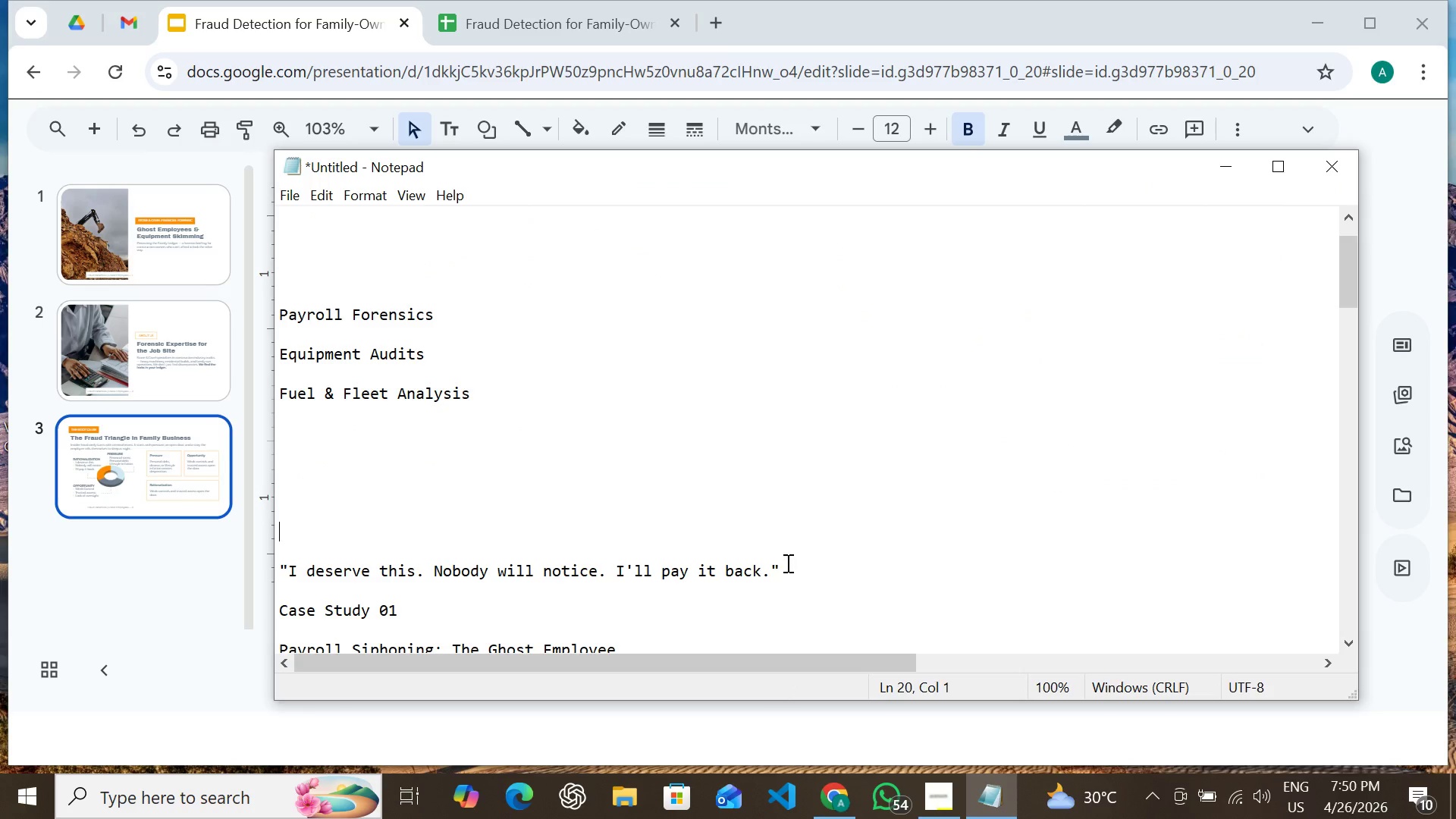 
left_click_drag(start_coordinate=[786, 563], to_coordinate=[268, 567])
 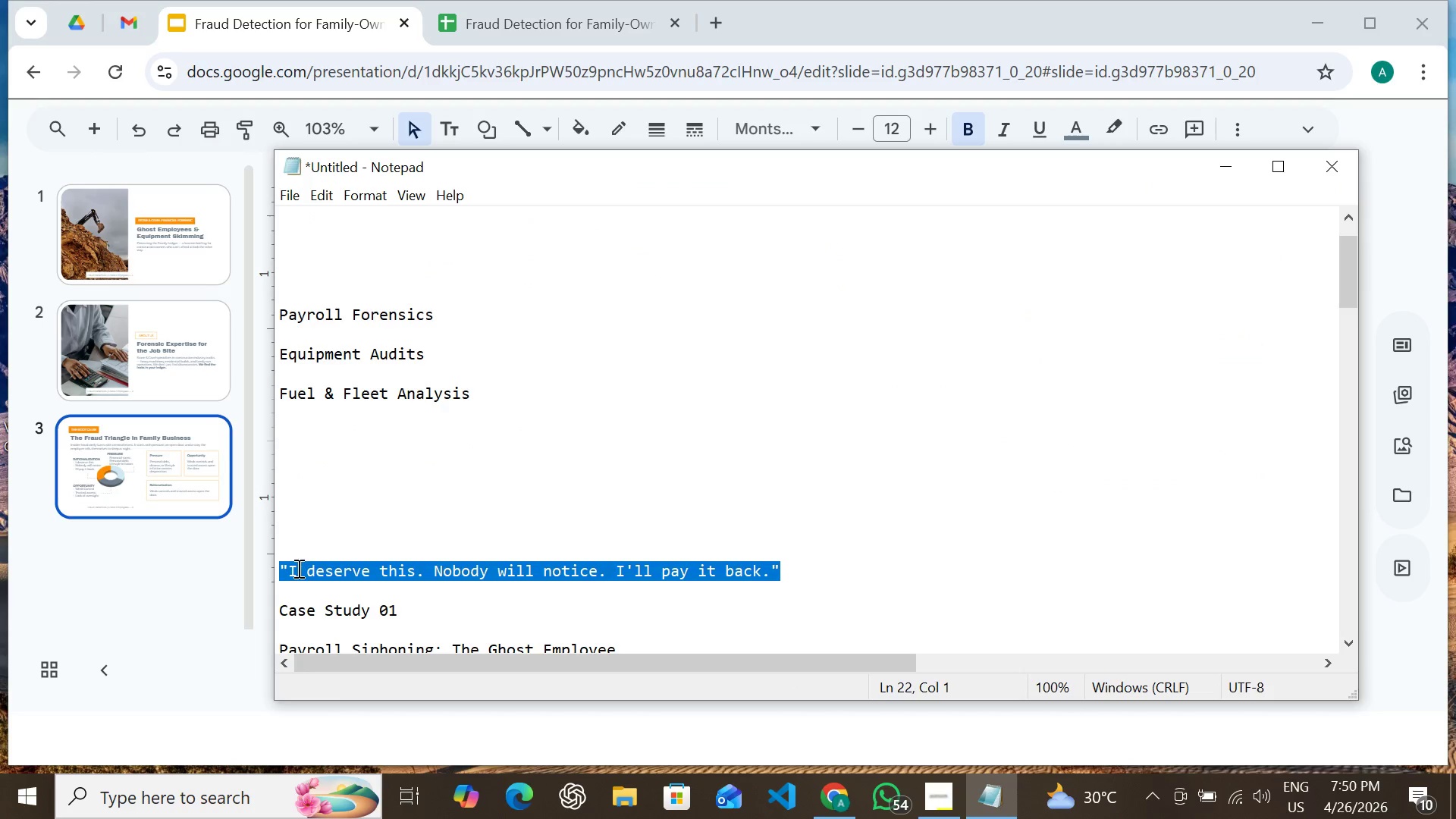 
right_click([297, 568])
 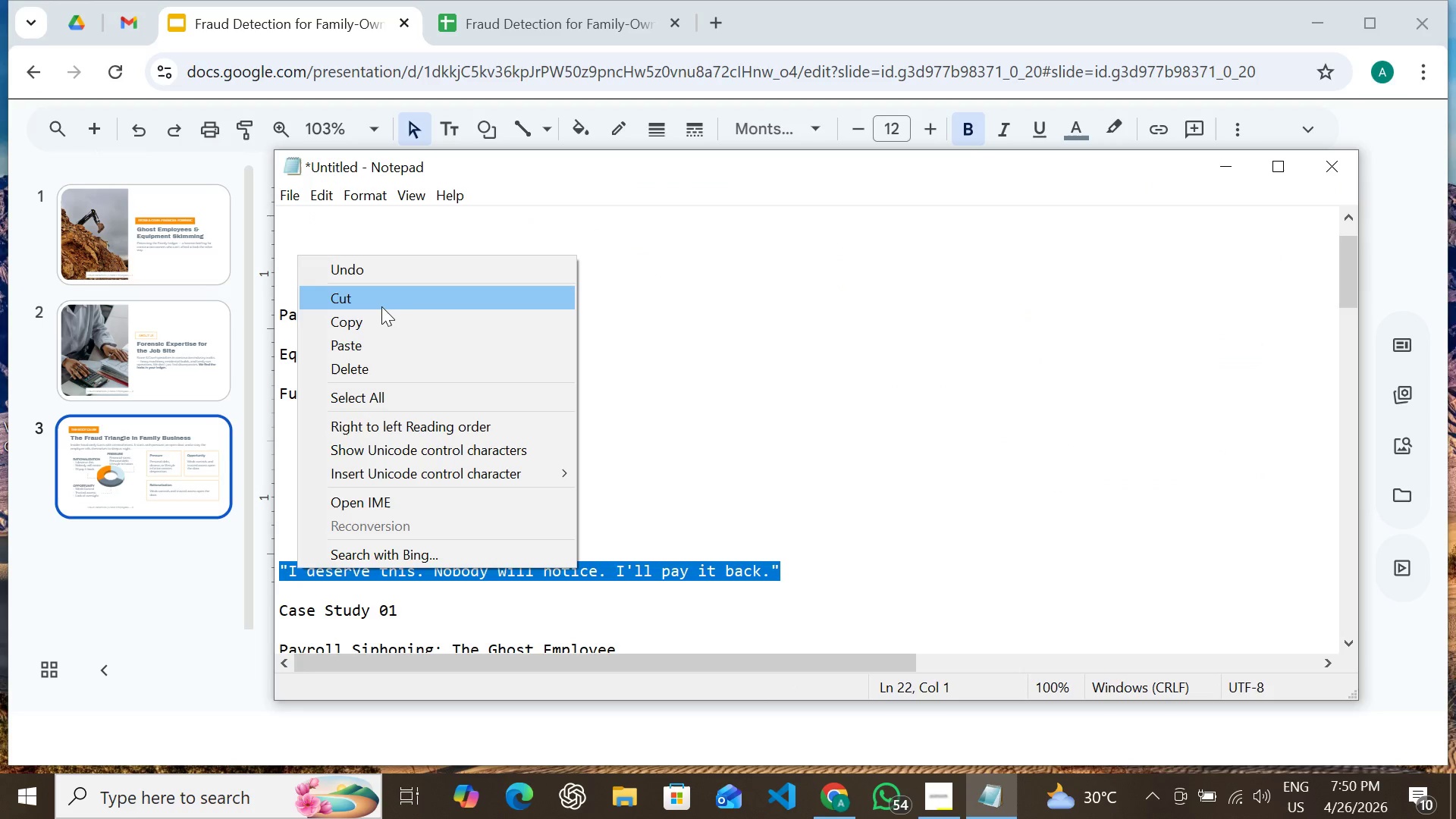 
left_click([382, 305])
 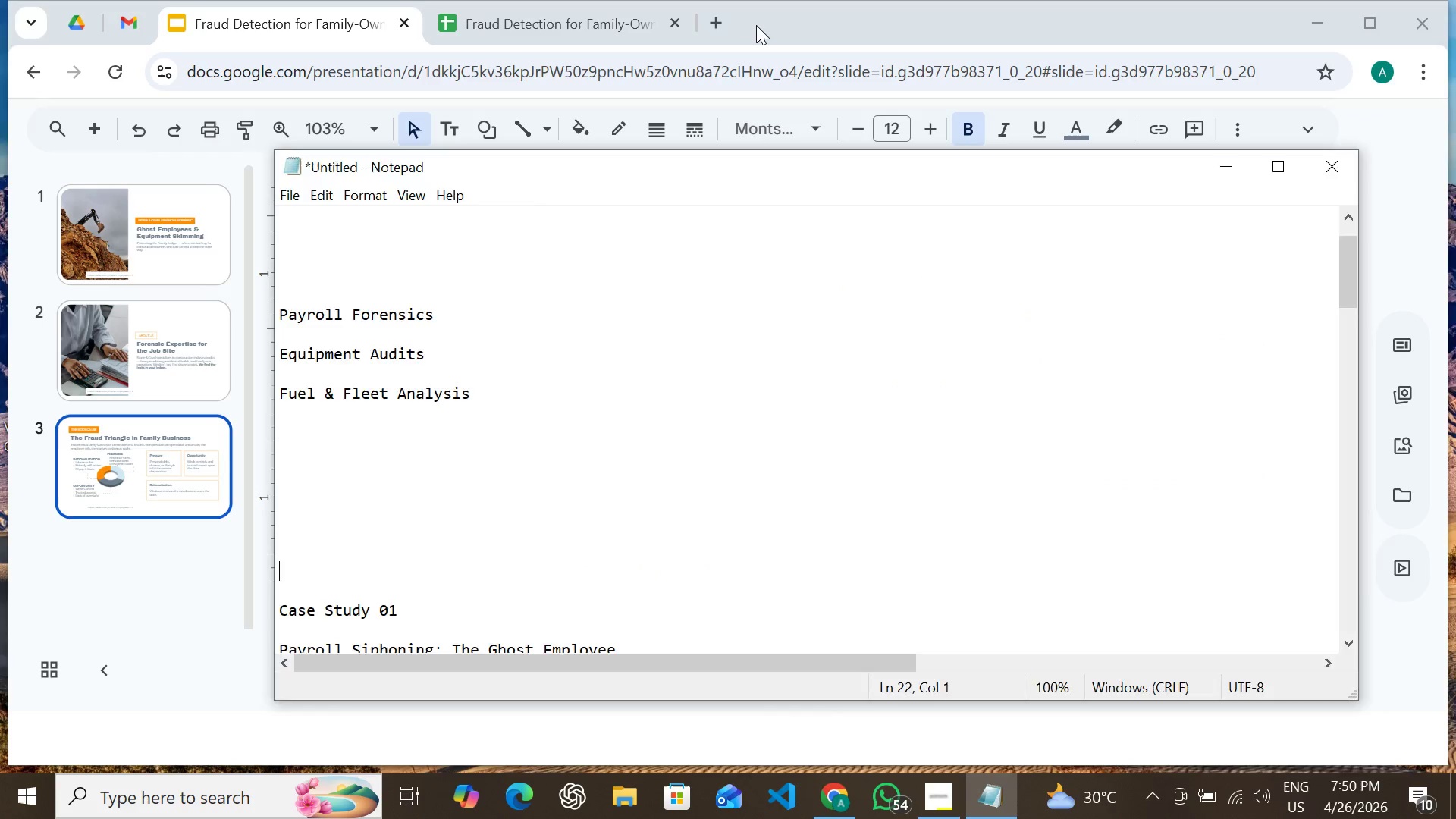 
left_click([756, 25])
 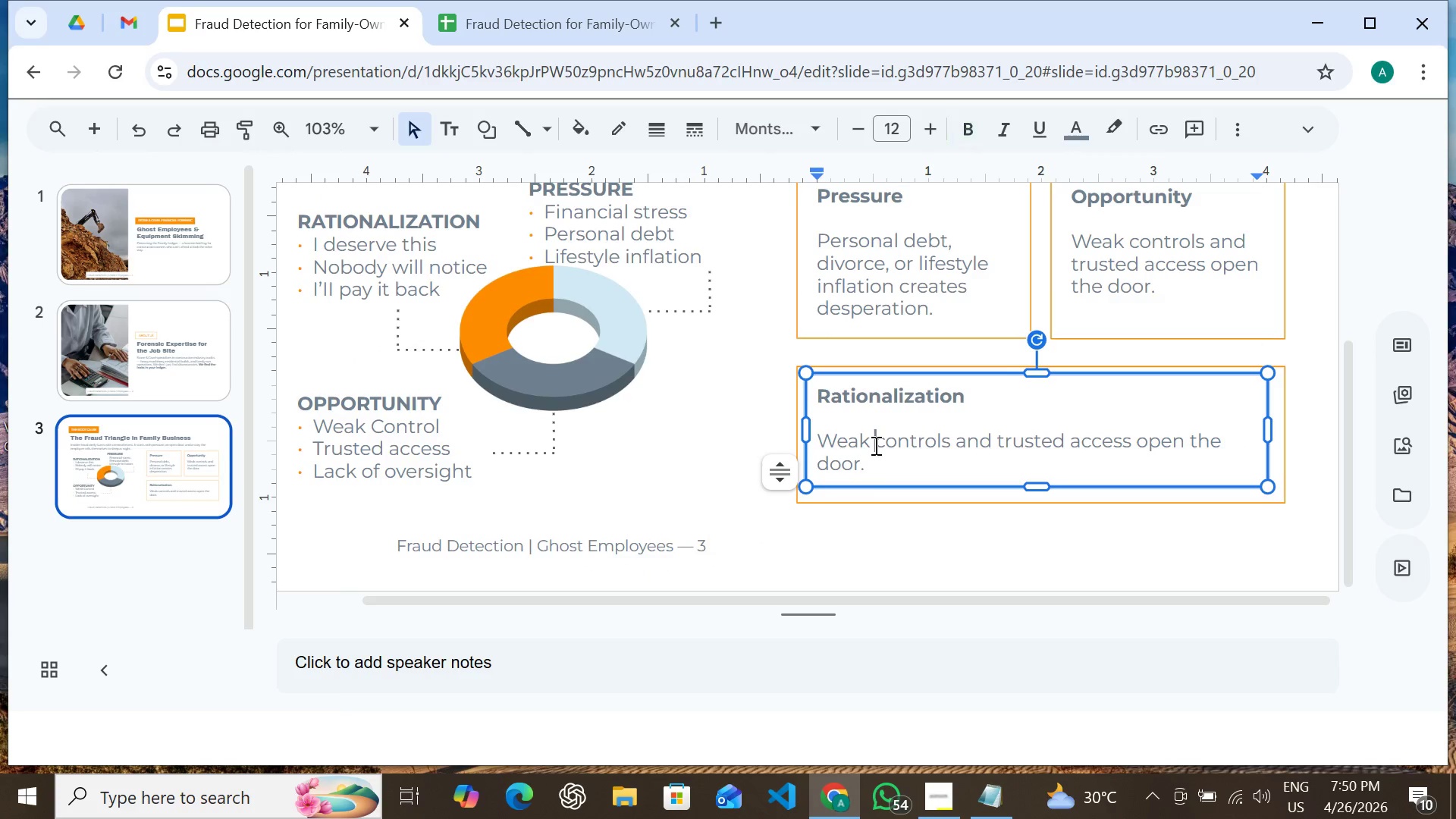 
double_click([874, 445])
 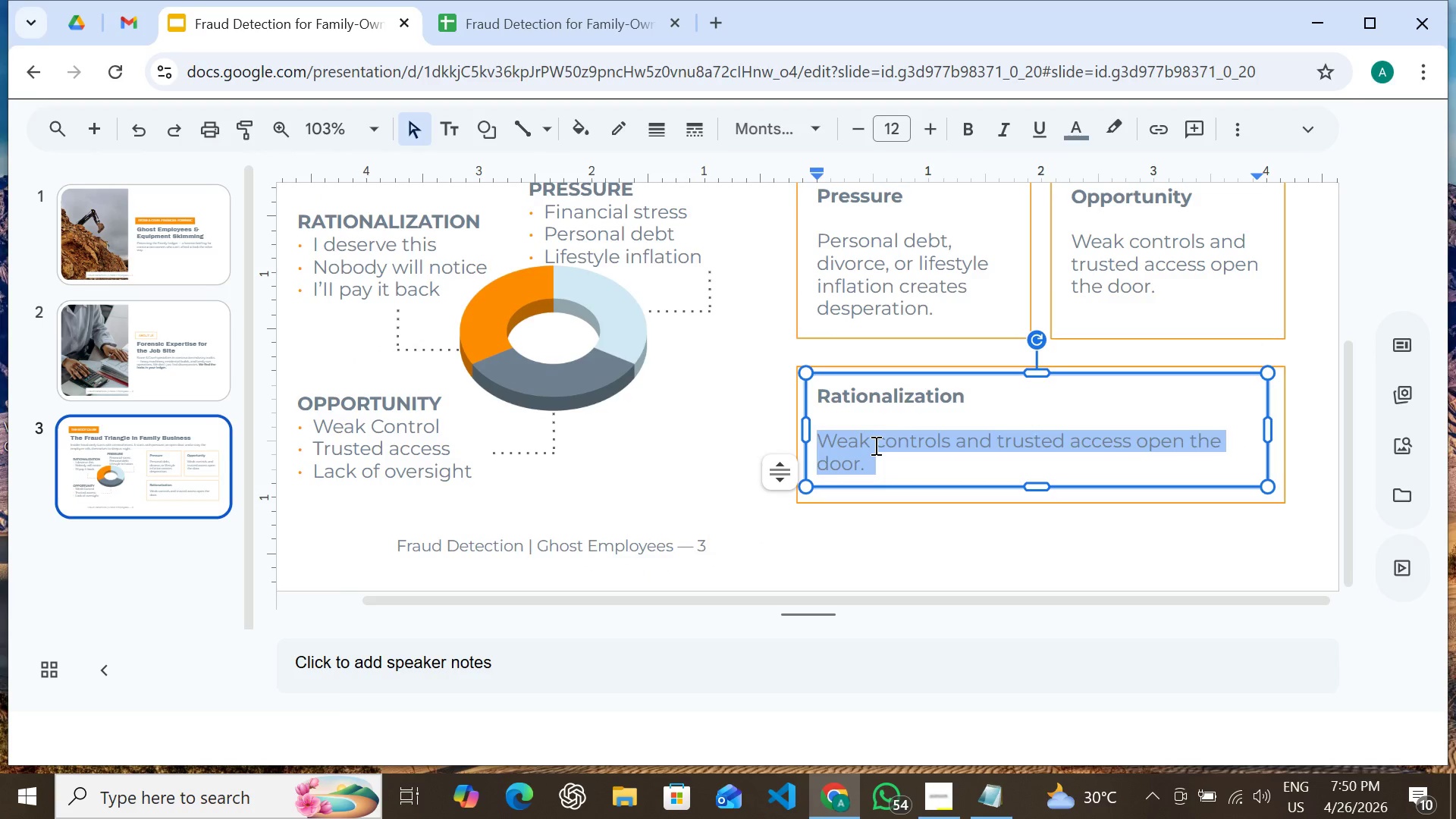 
triple_click([874, 445])
 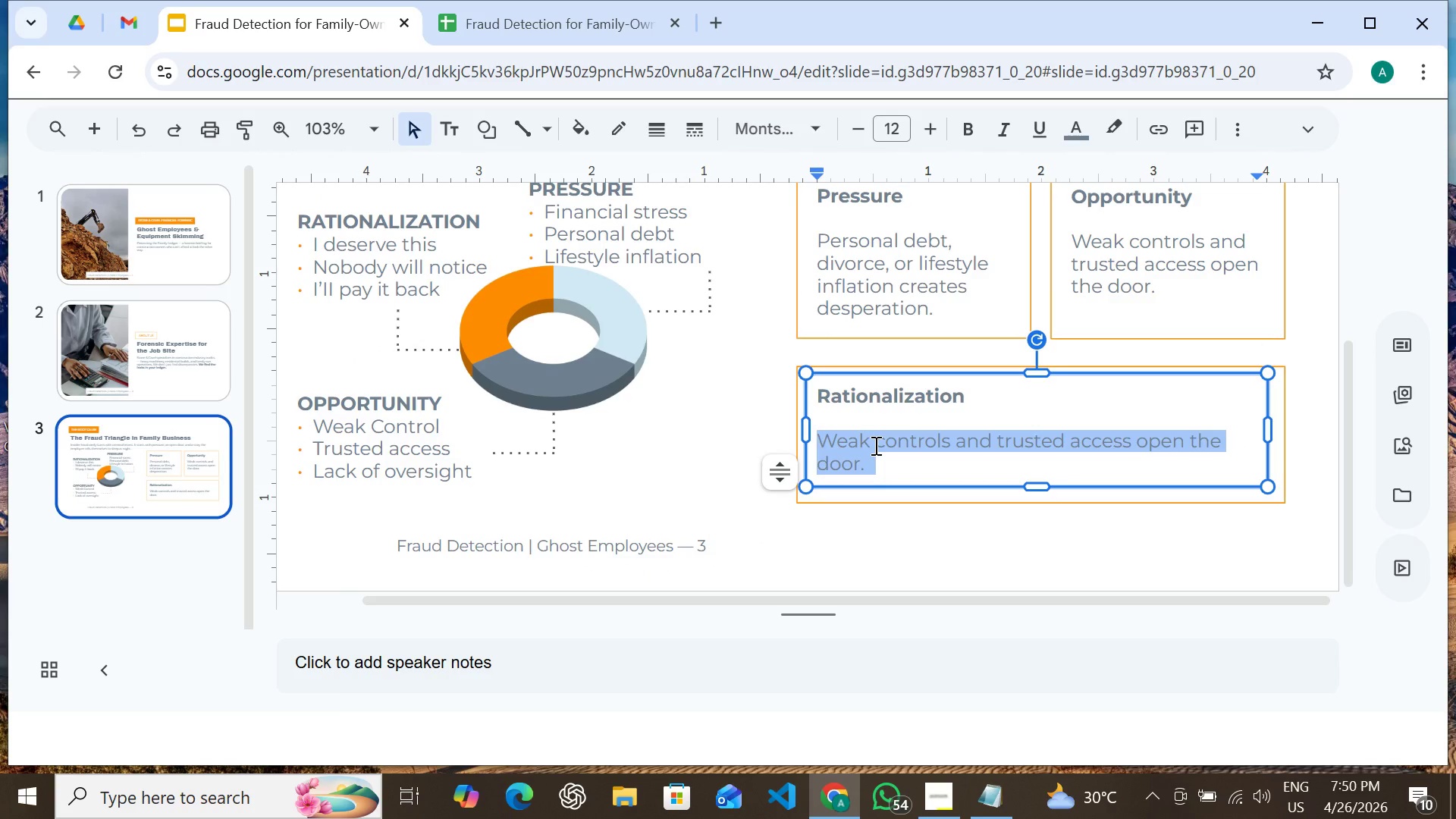 
right_click([874, 445])
 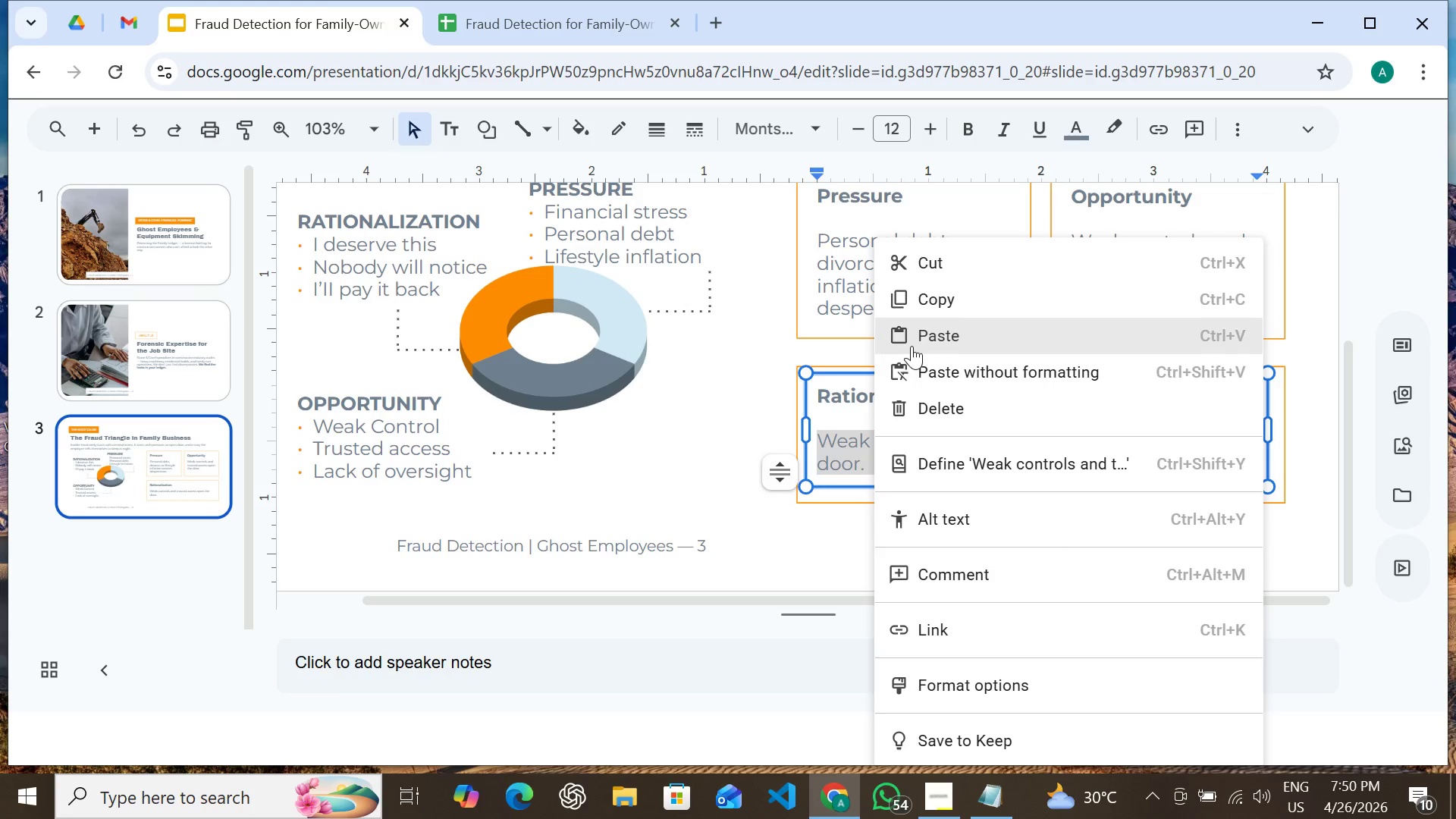 
left_click([912, 346])
 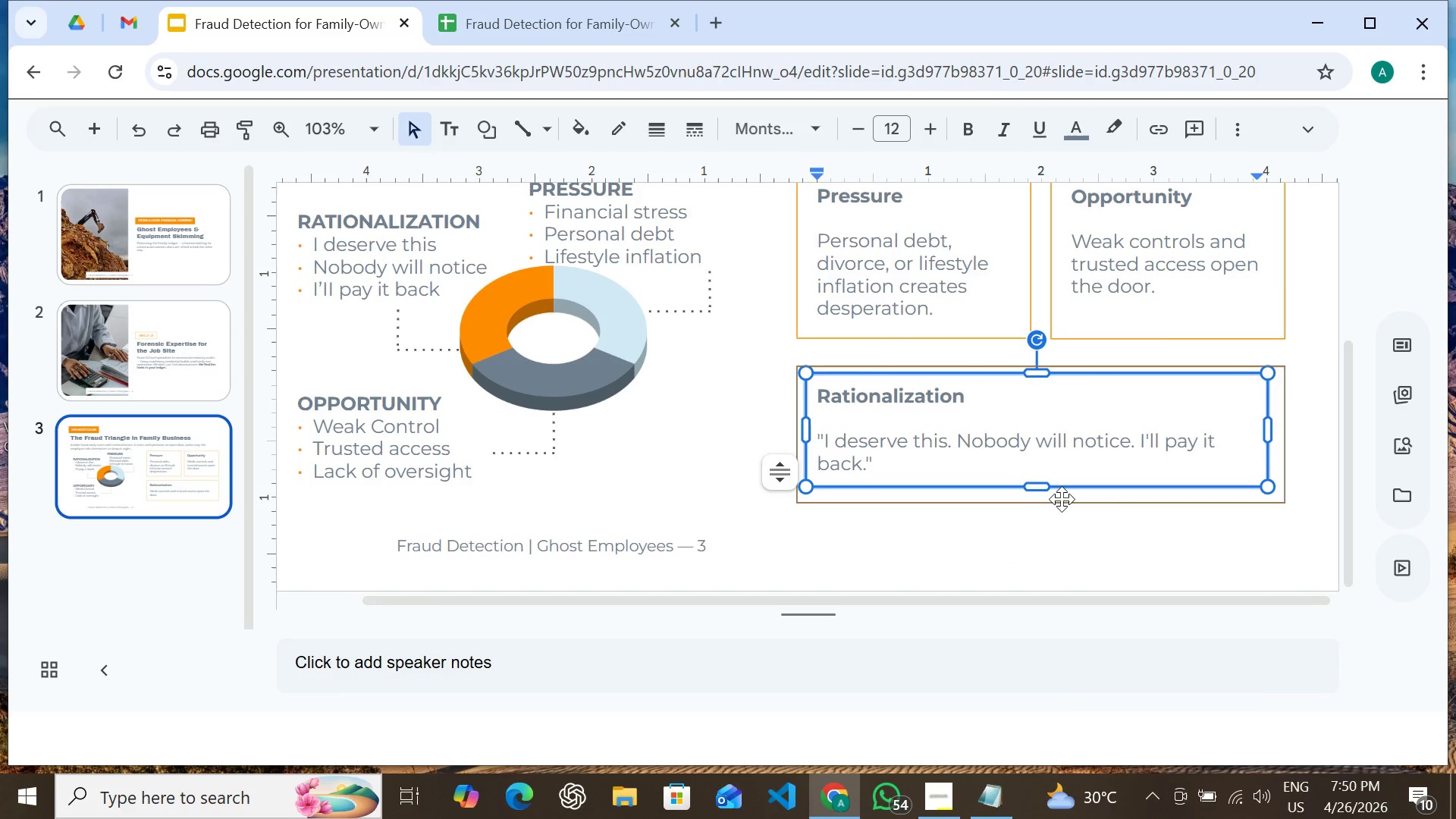 
hold_key(key=ShiftLeft, duration=0.88)
left_click([1062, 499])
 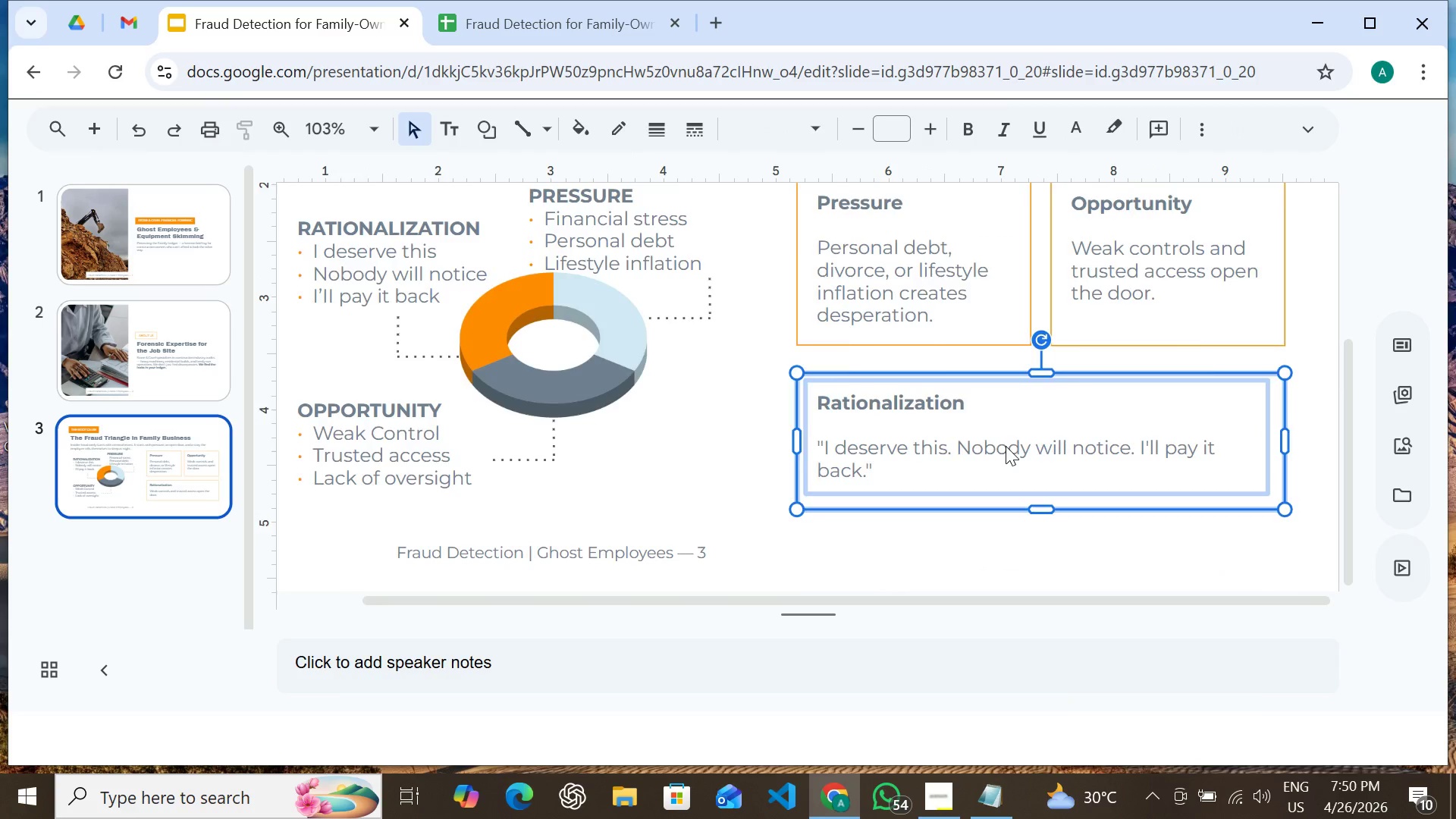 
scroll: coordinate [1006, 446], scroll_direction: none, amount: 0.0
 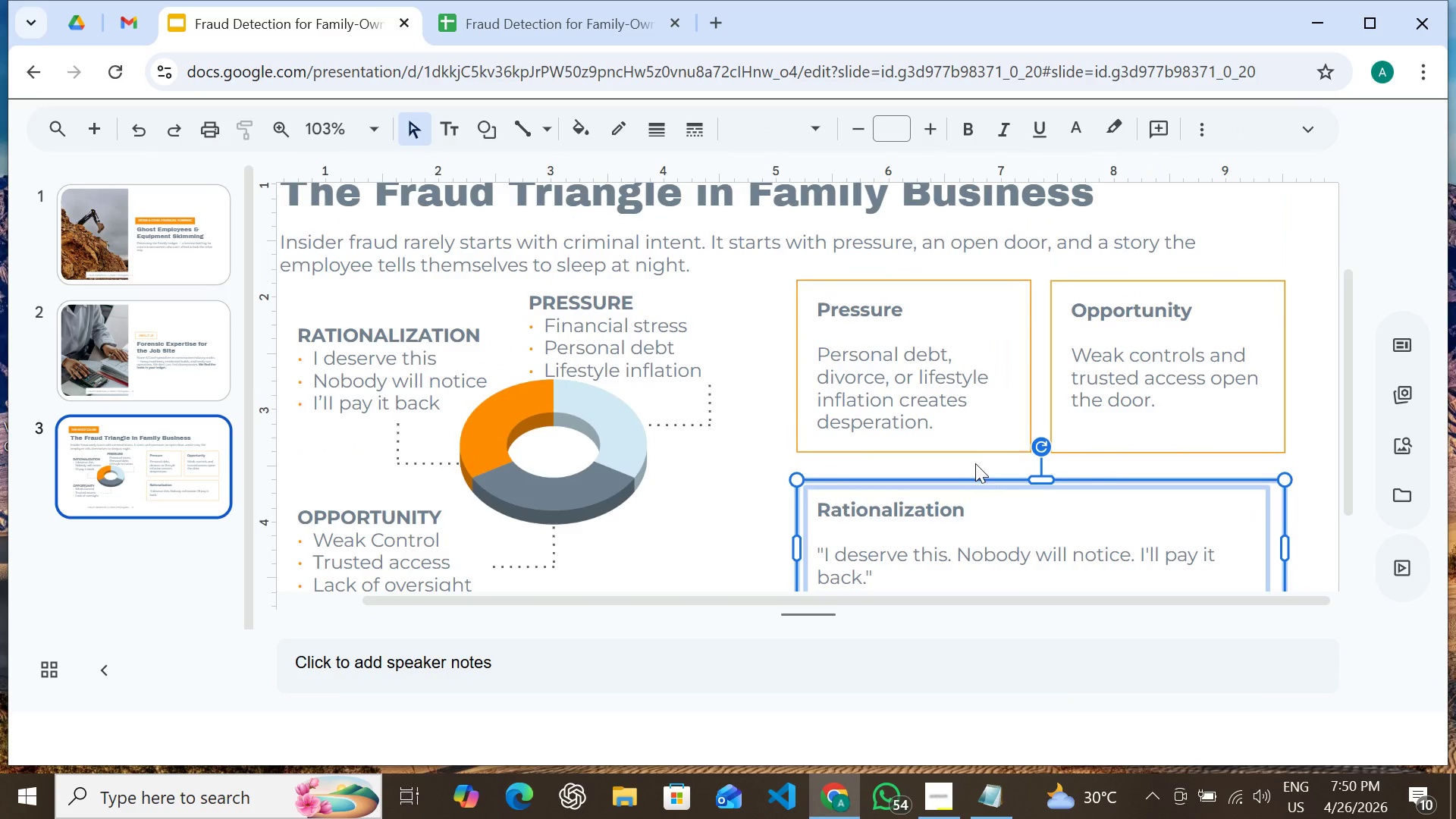 
hold_key(key=ShiftLeft, duration=1.5)
left_click([975, 450])
 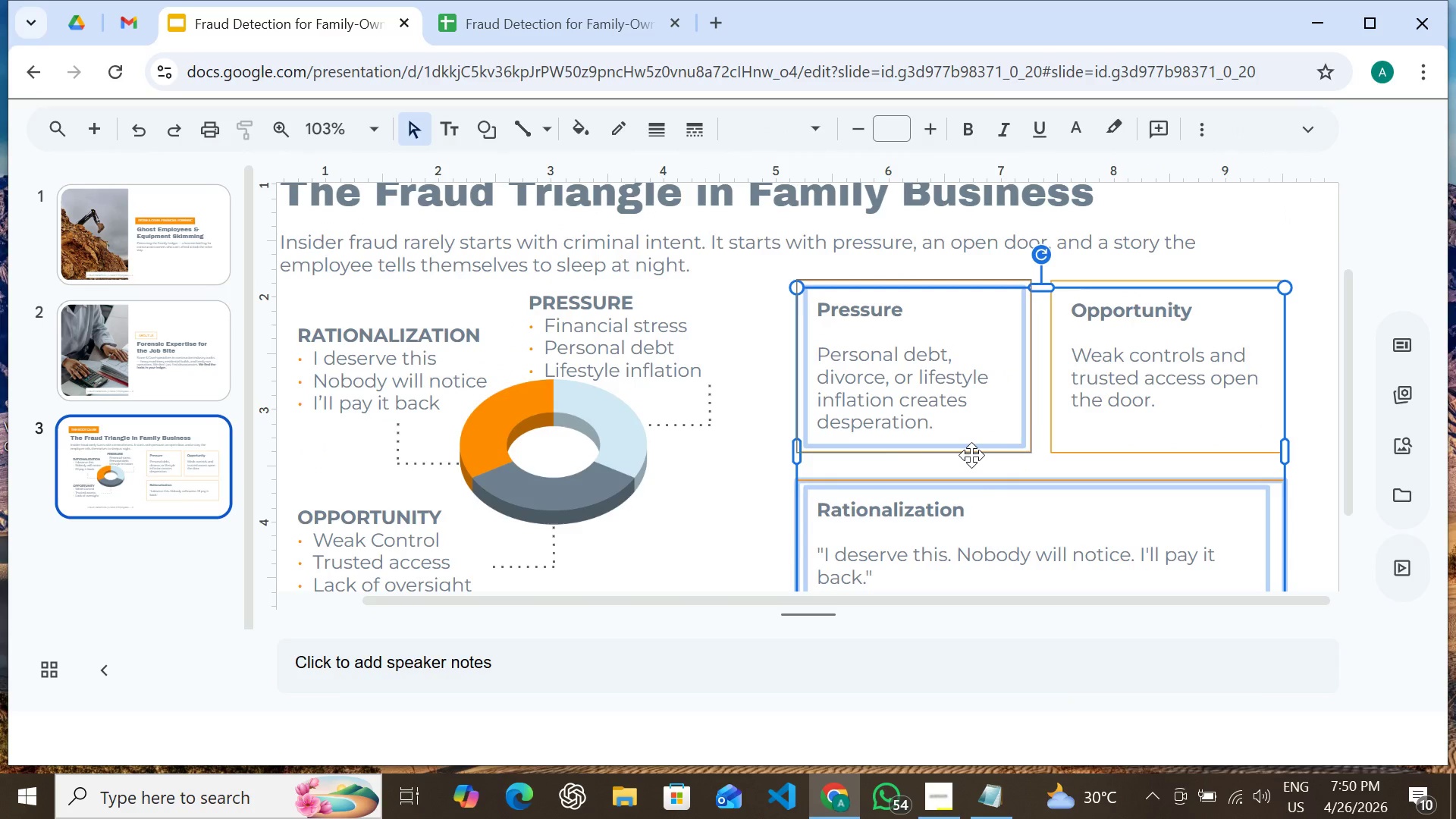 
hold_key(key=ShiftLeft, duration=1.52)
left_click([971, 455])
 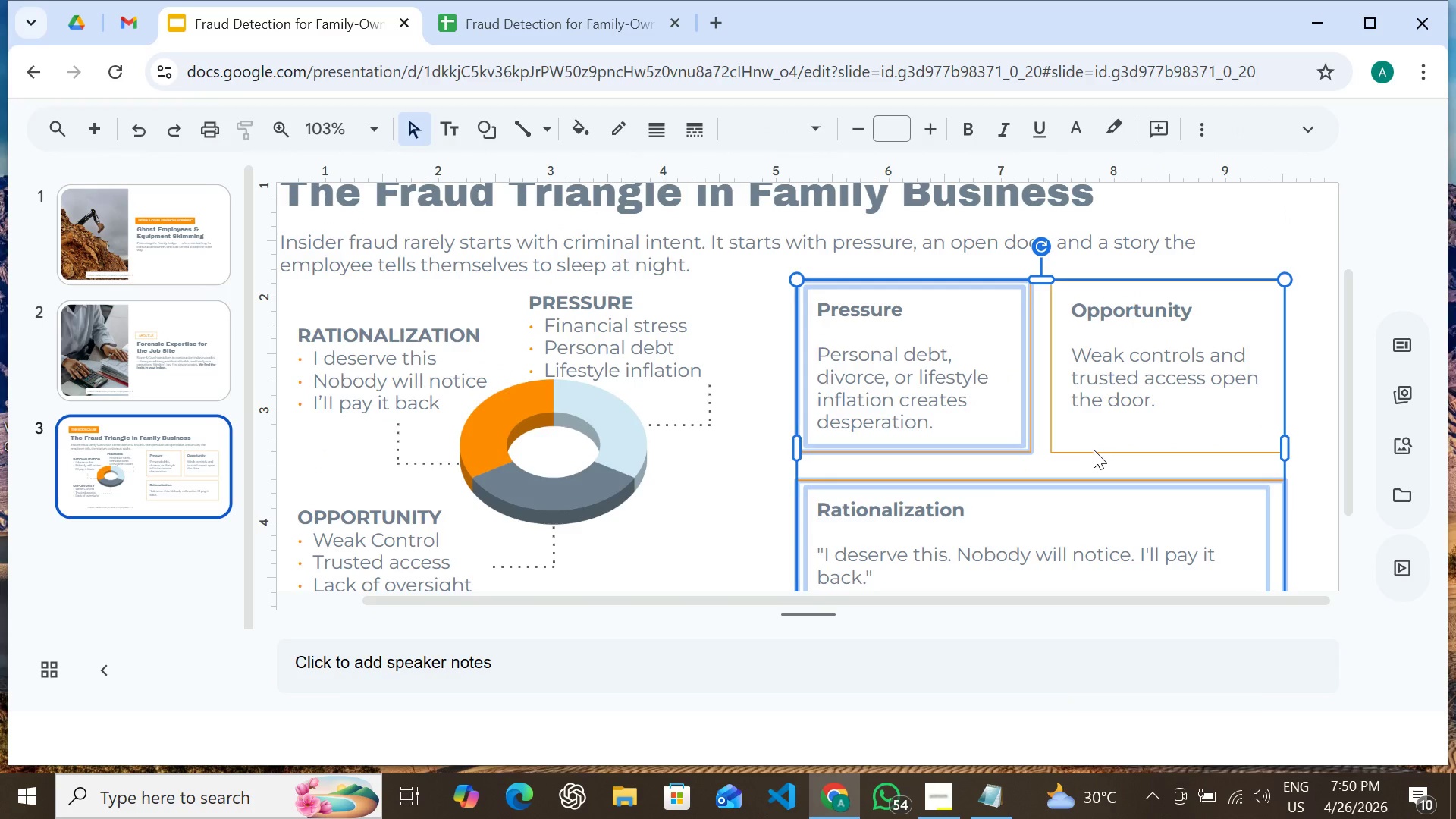 
hold_key(key=ShiftLeft, duration=1.45)
 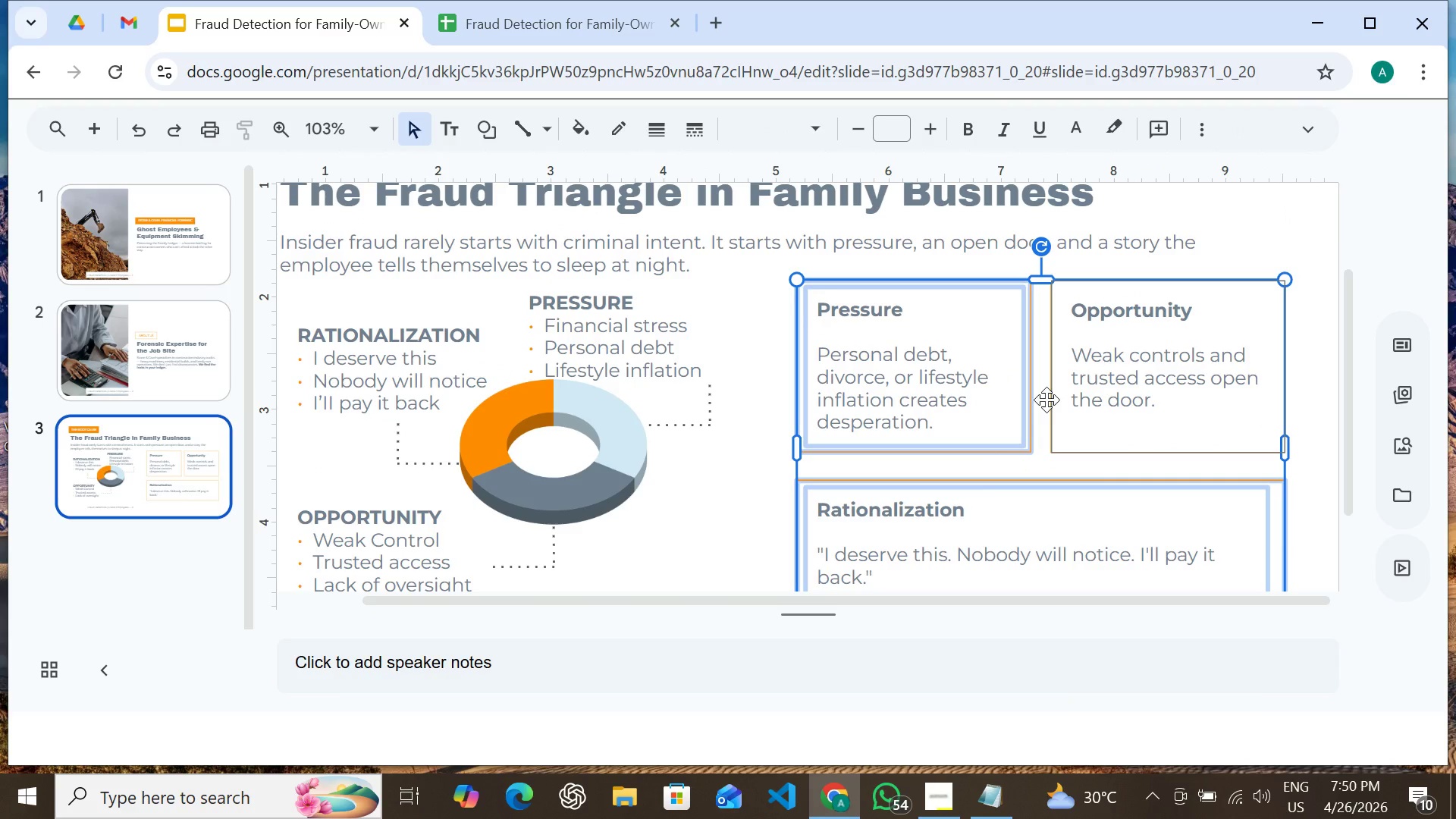 
hold_key(key=ShiftLeft, duration=1.11)
left_click([1046, 400])
 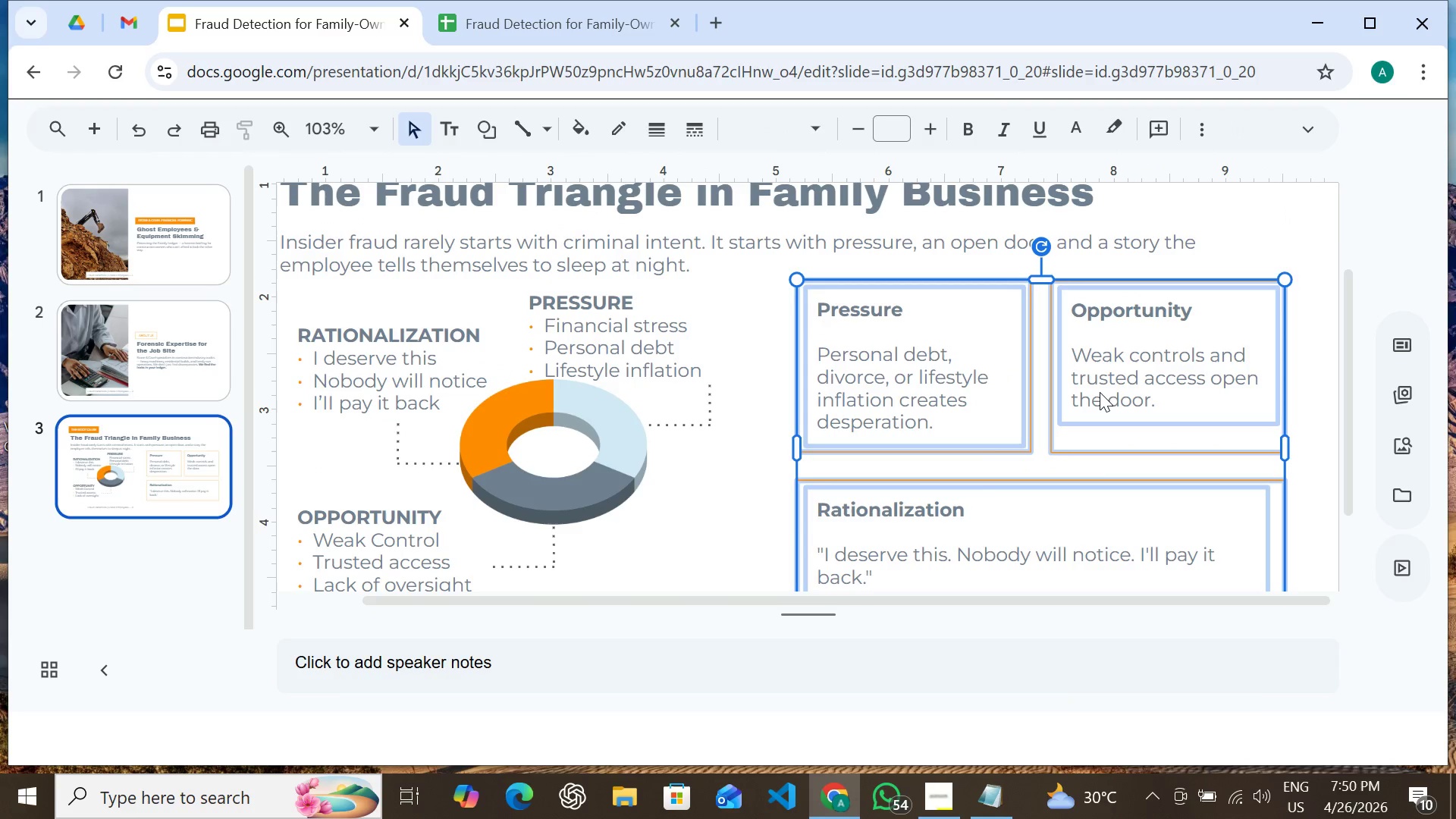 
left_click([1100, 392])
 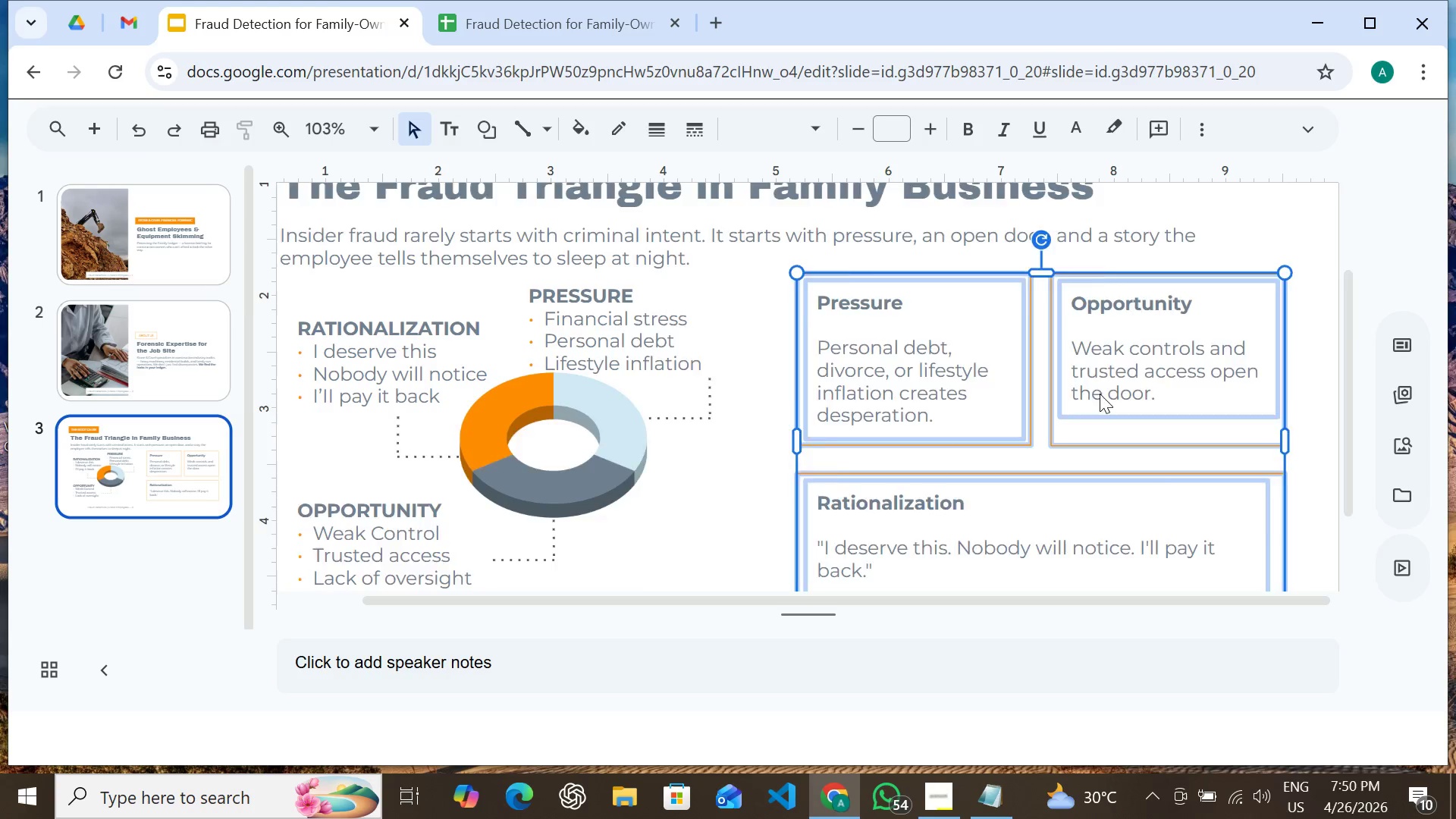 
scroll: coordinate [1100, 395], scroll_direction: down, amount: 4.0
 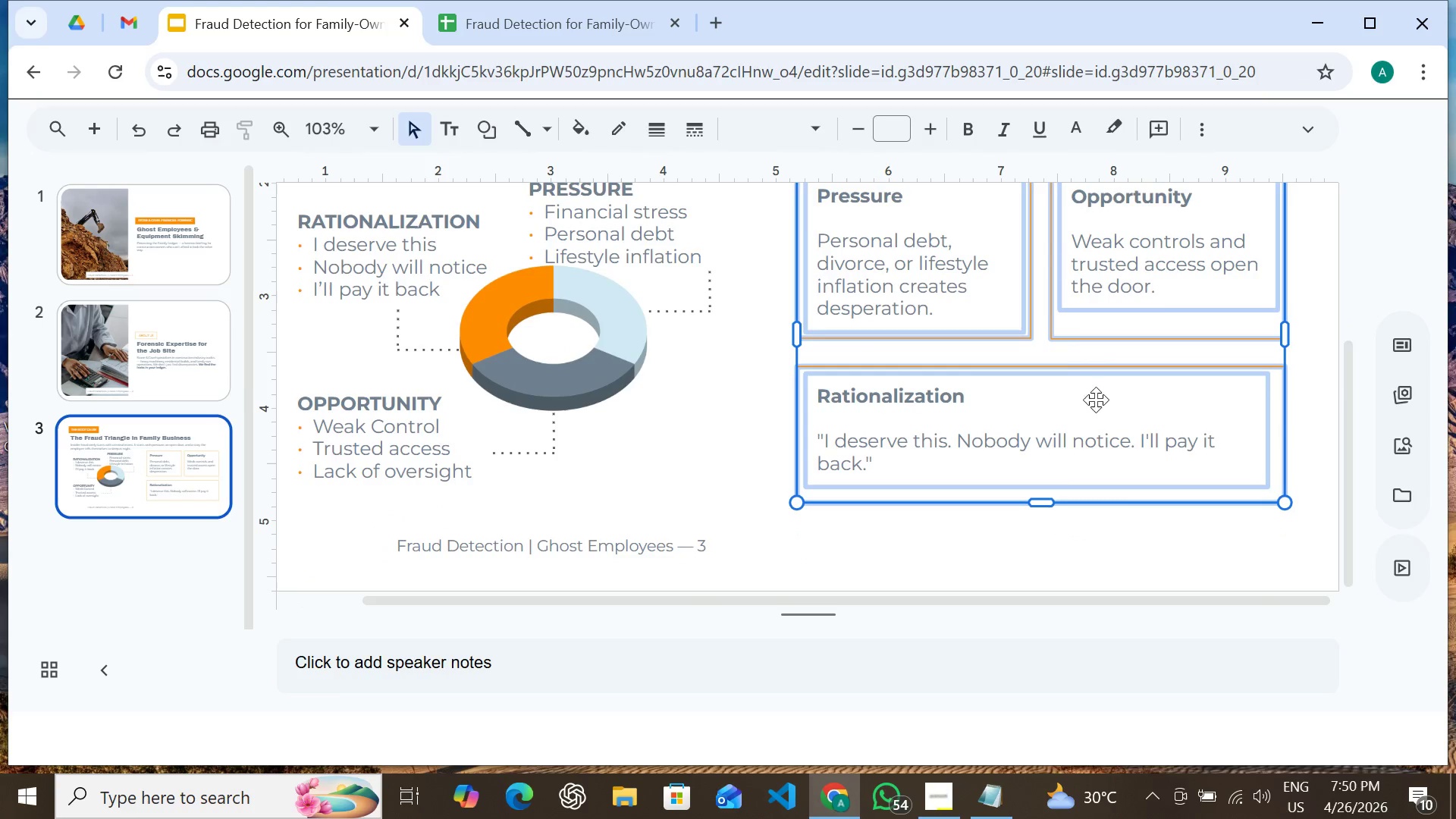 
key(Shift+ArrowDown)
 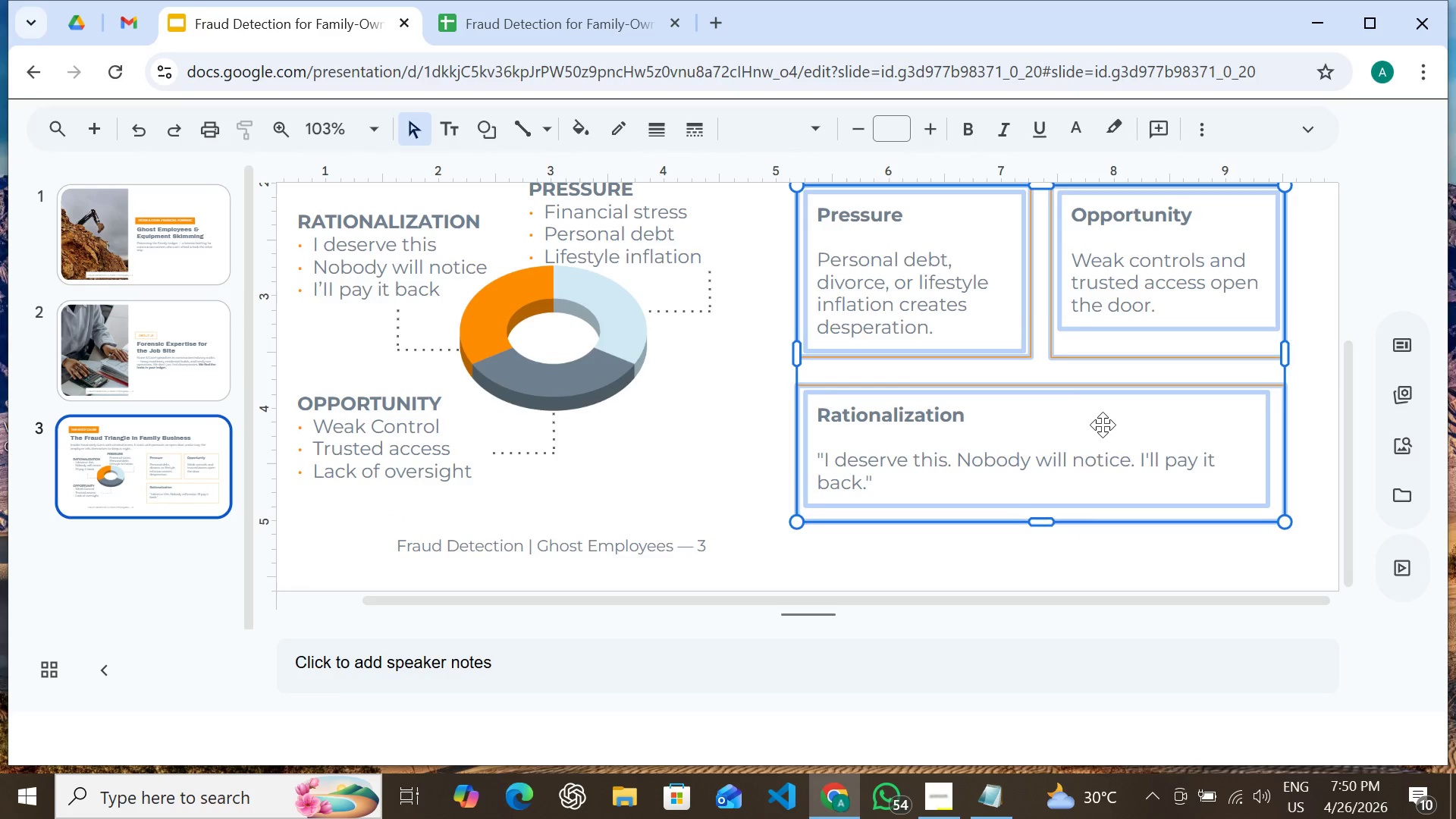 
key(Shift+ArrowDown)
 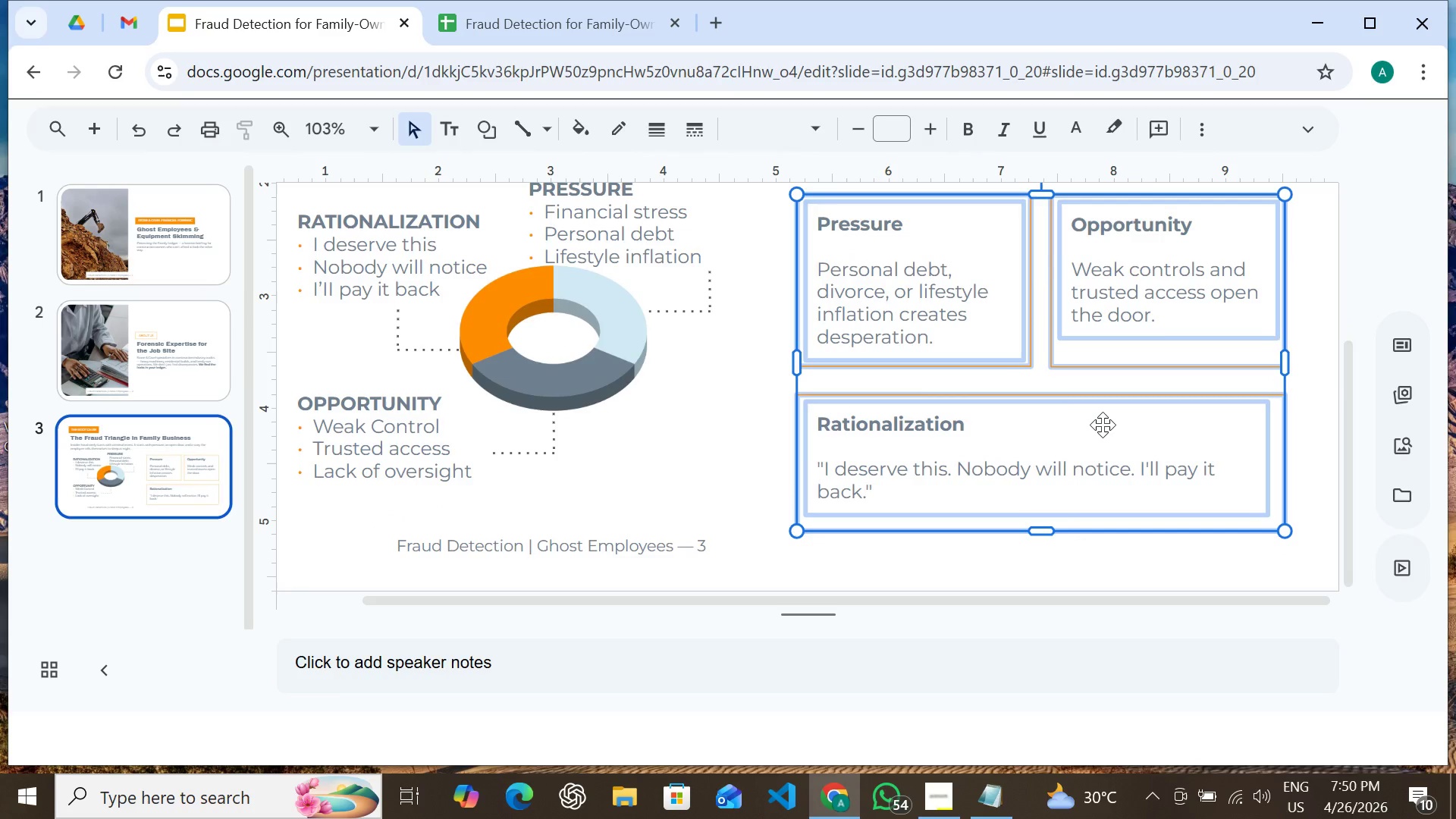 
key(Shift+ArrowDown)
 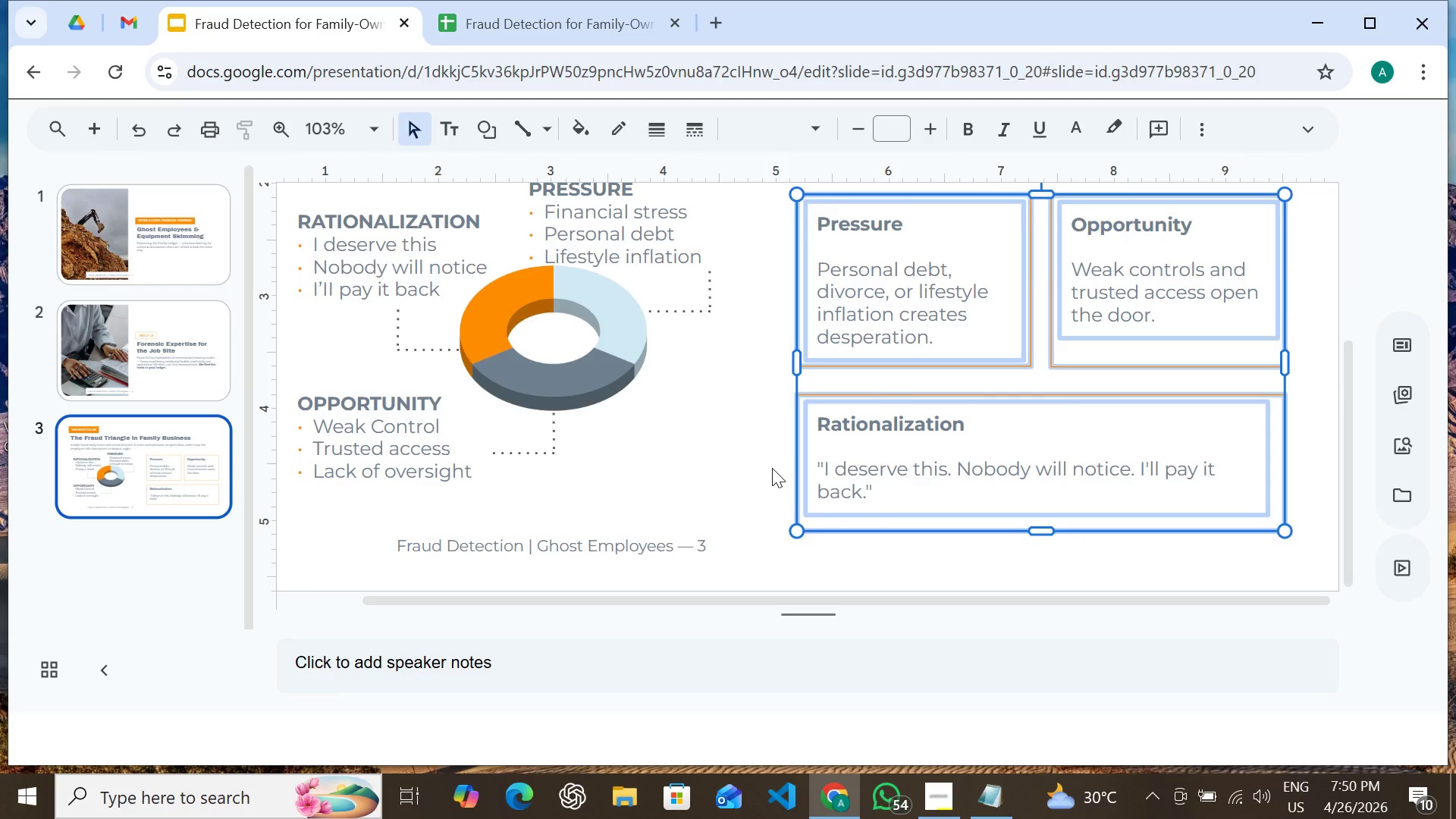 
left_click([764, 465])
 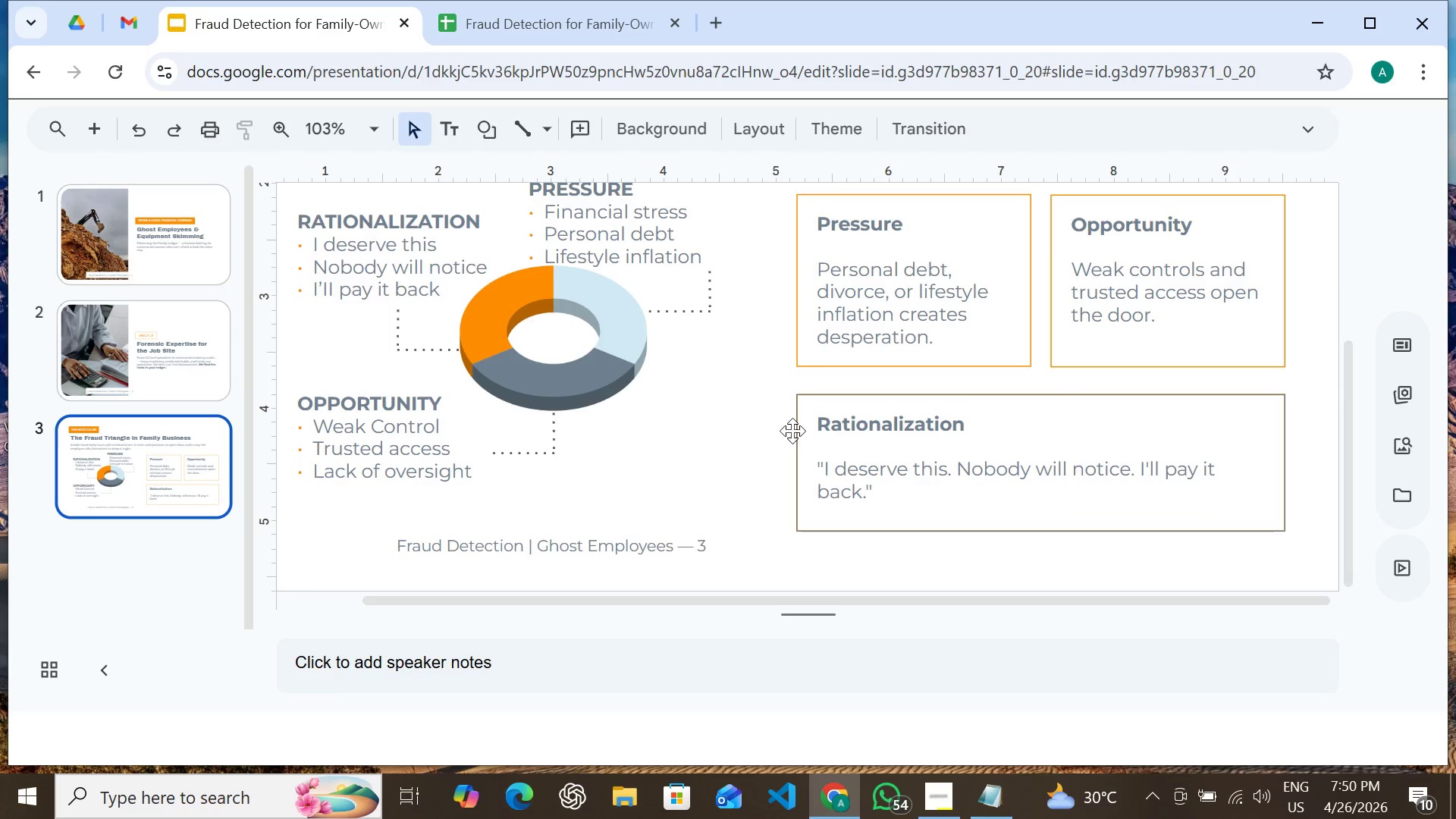 
left_click([794, 431])
 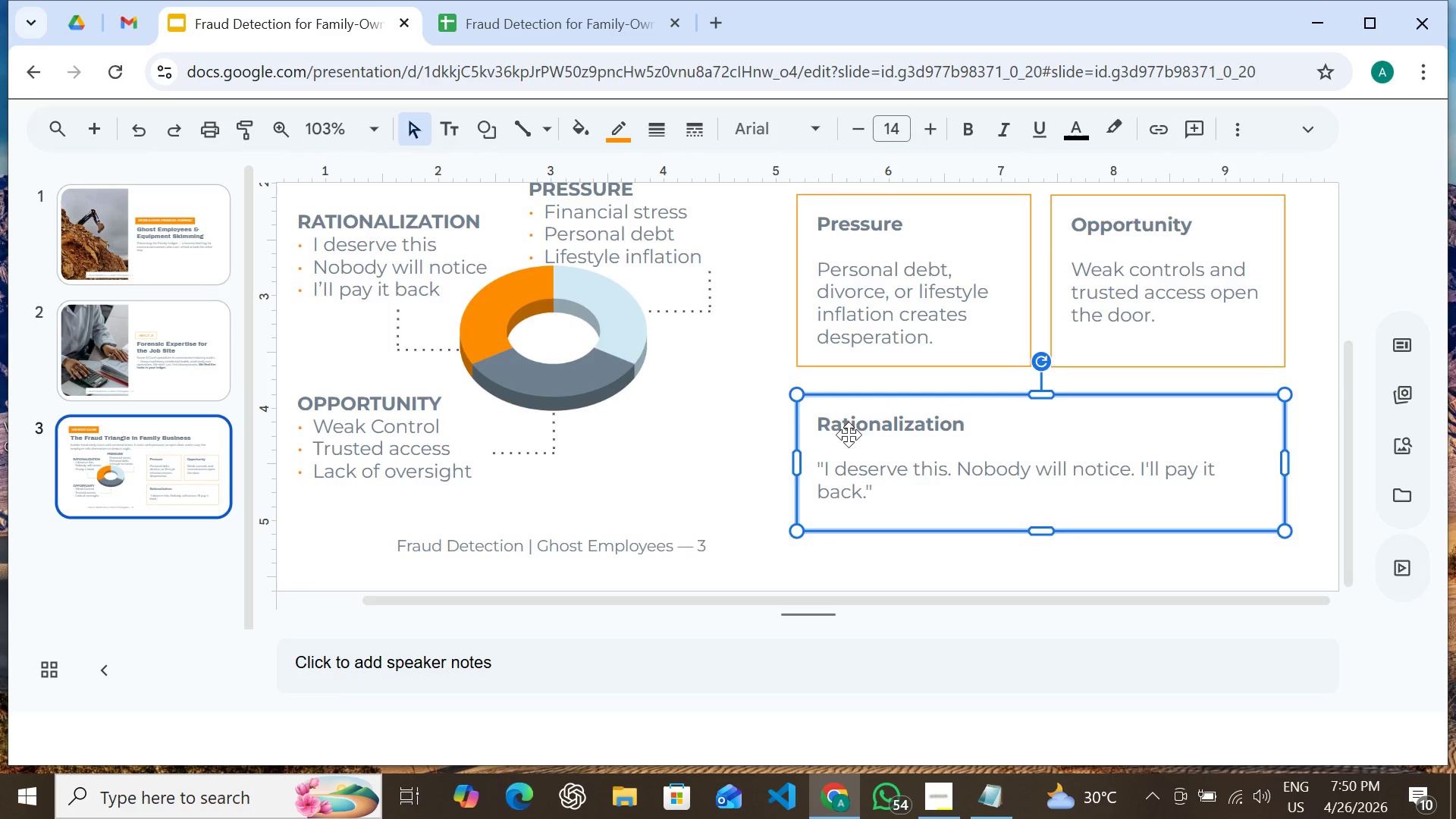 
hold_key(key=ShiftLeft, duration=1.5)
left_click([852, 435])
 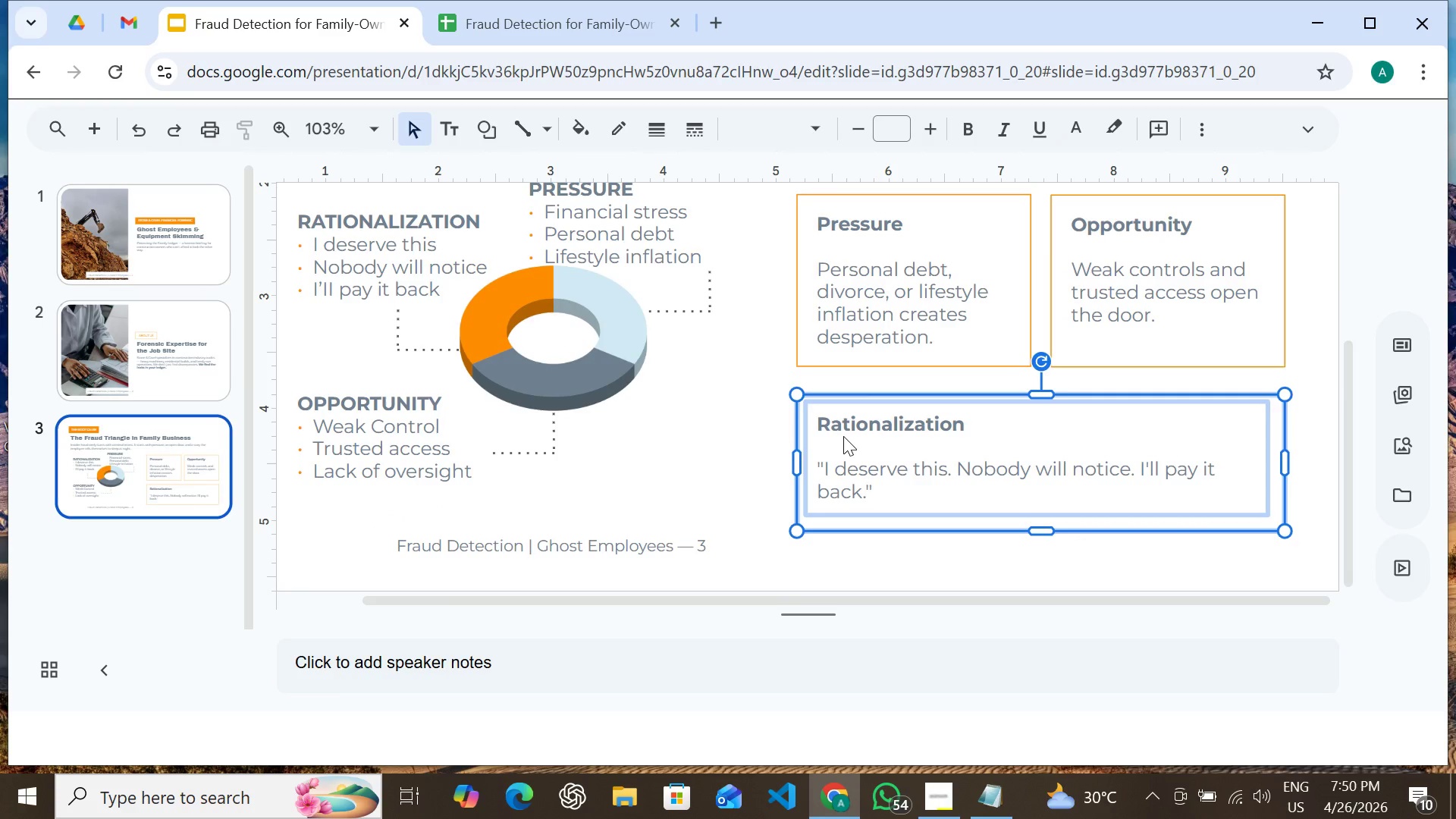 
key(Shift+ArrowUp)
 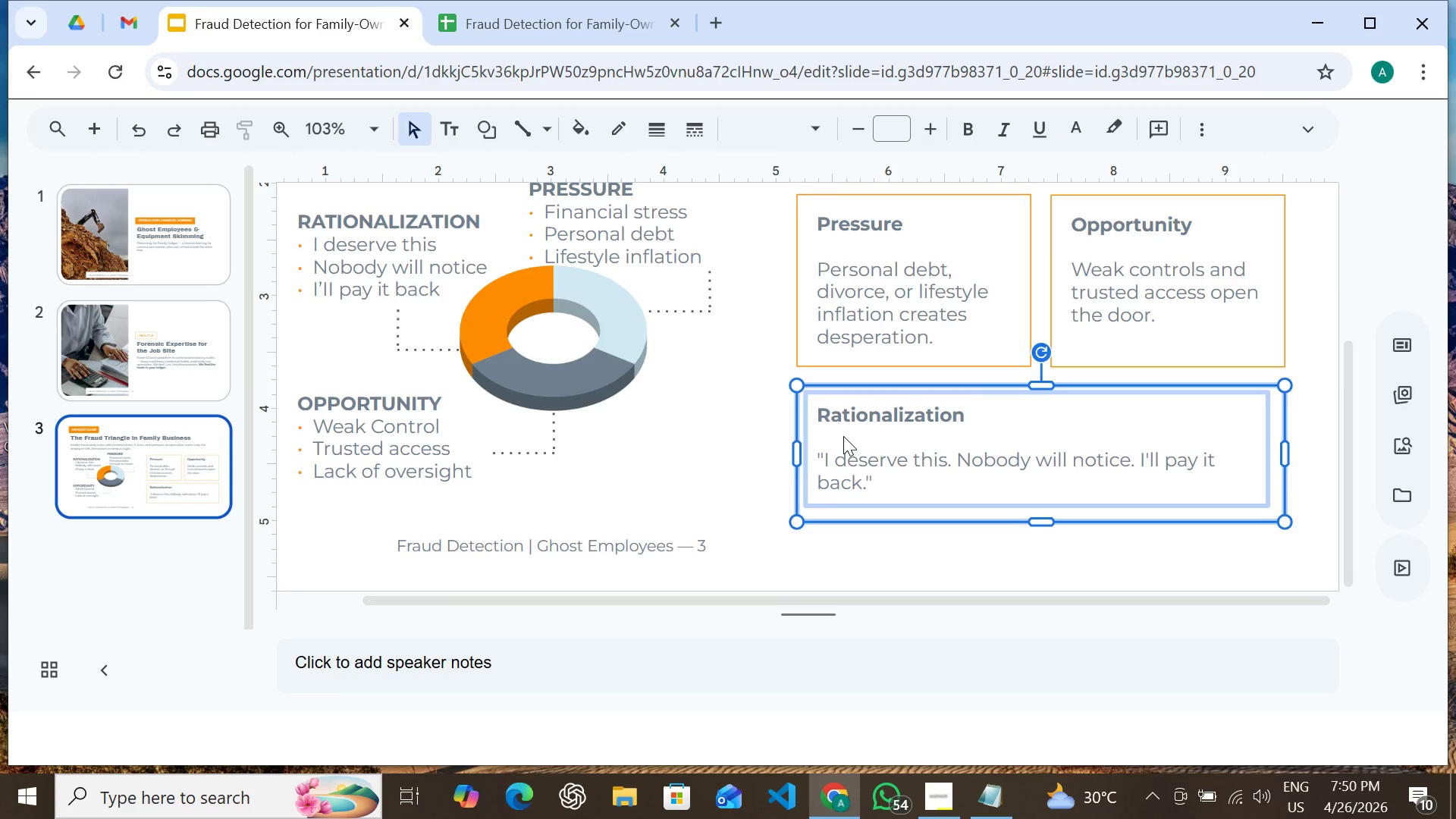 
key(ArrowUp)
 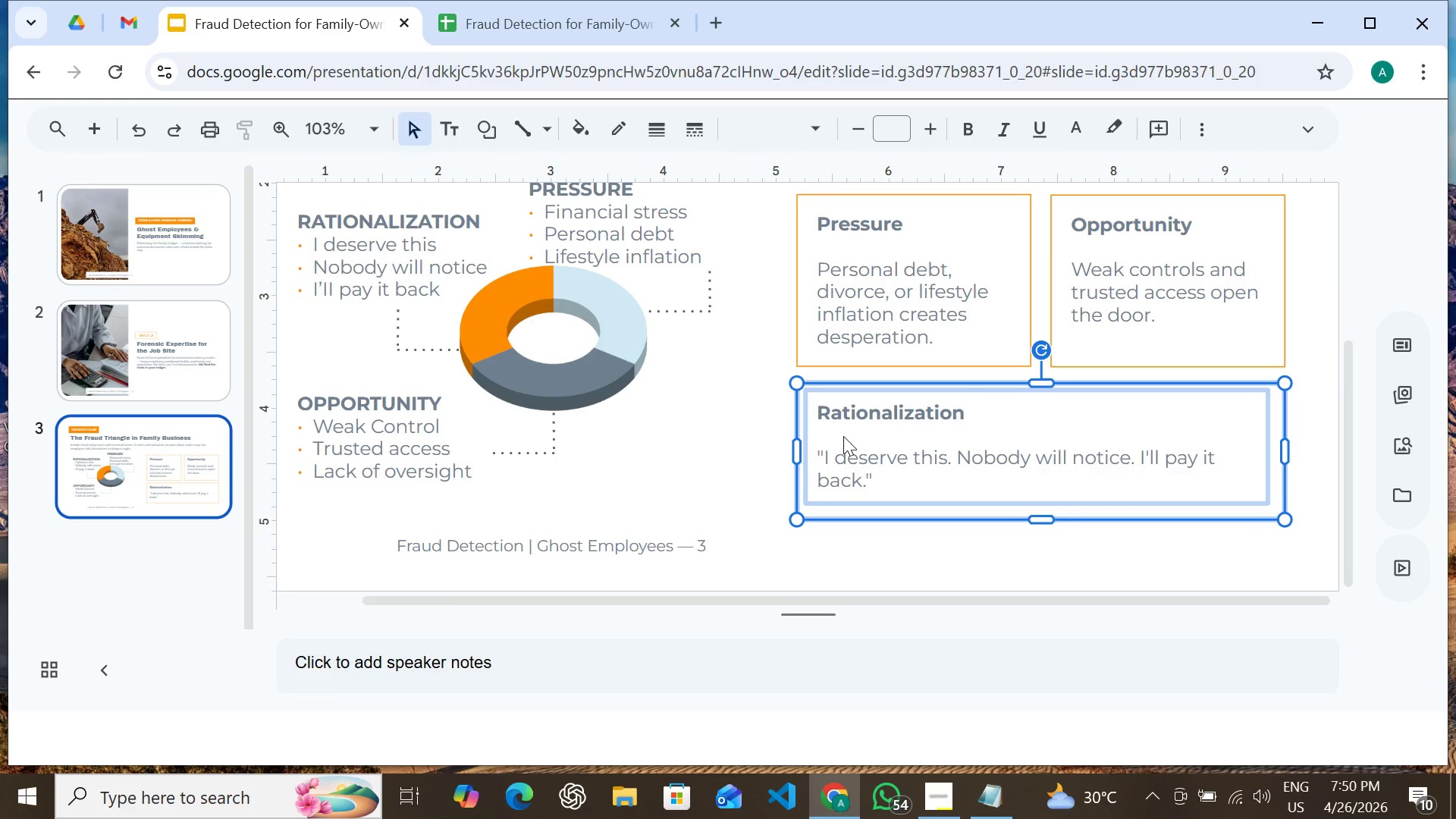 
key(ArrowUp)
 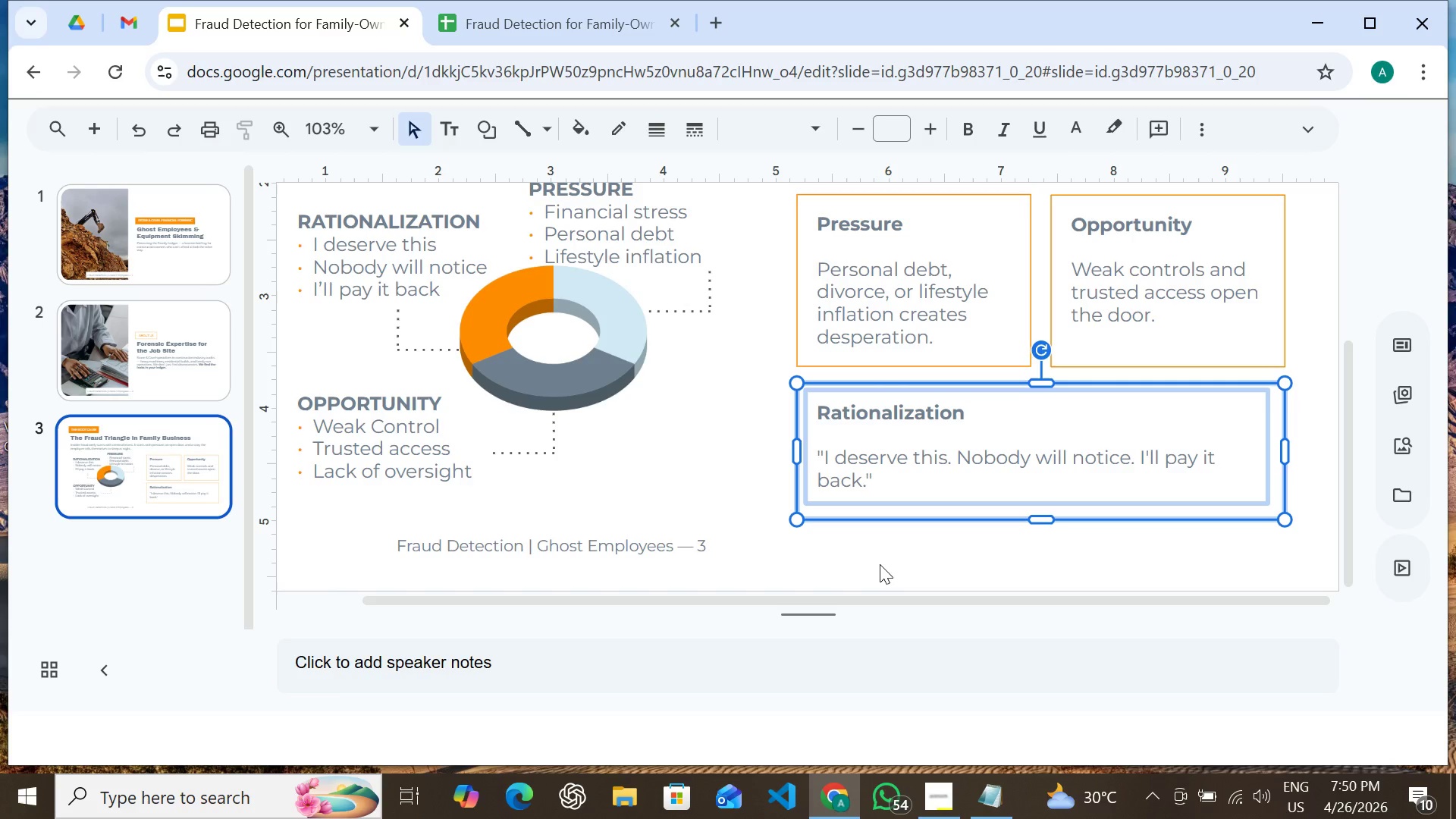 
left_click([880, 564])
 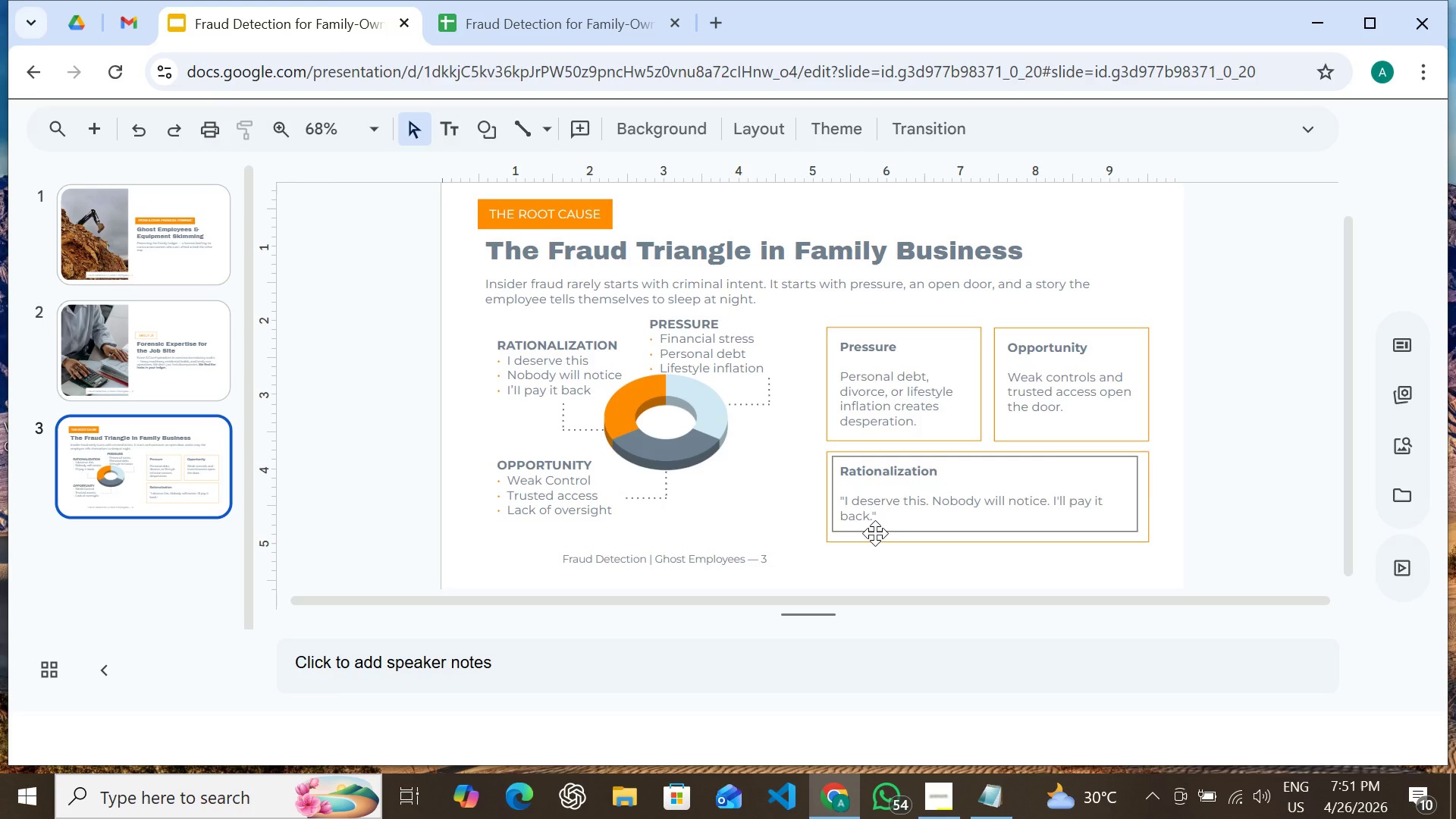 
wait(25.38)
 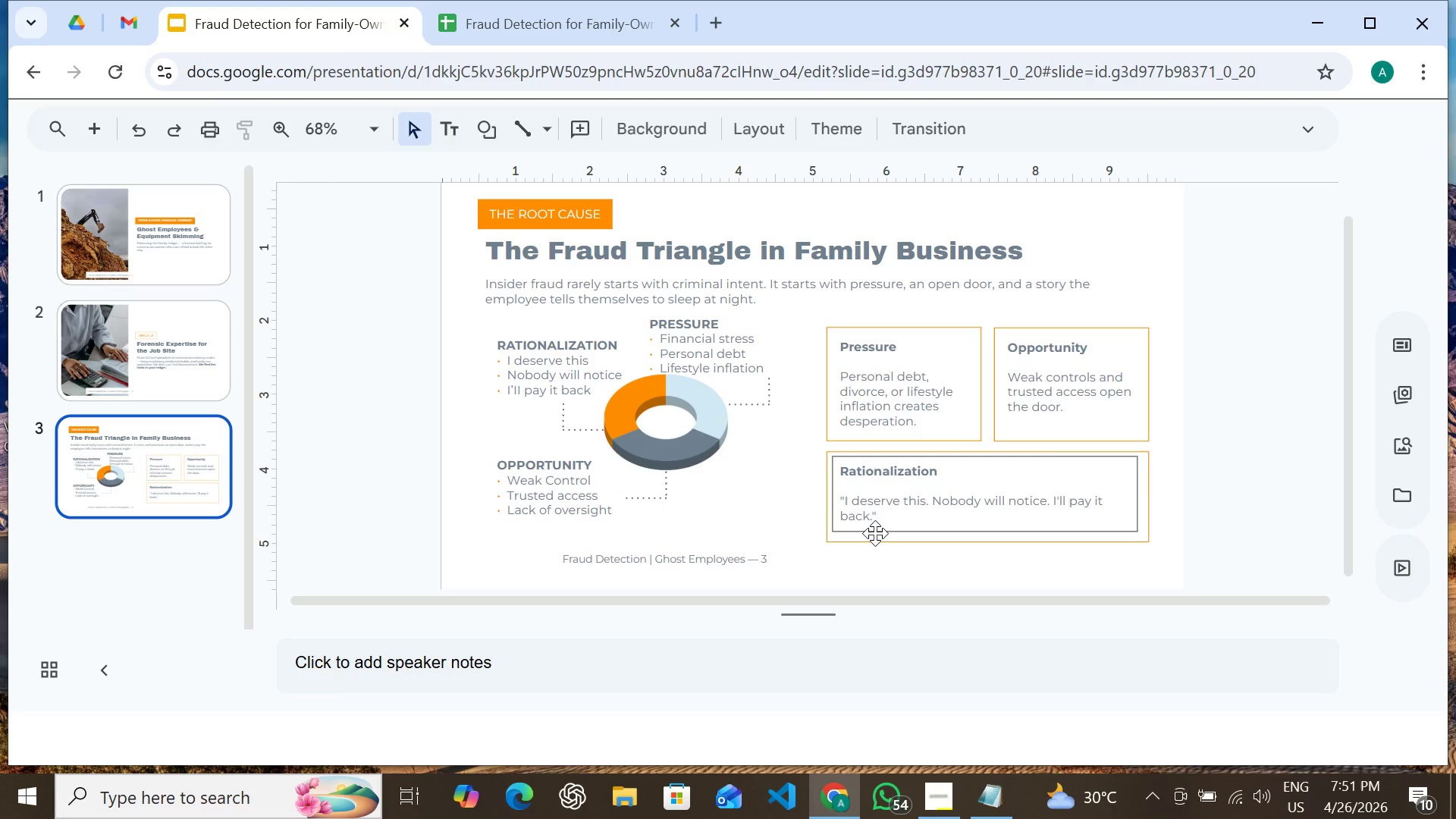 
left_click([943, 793])